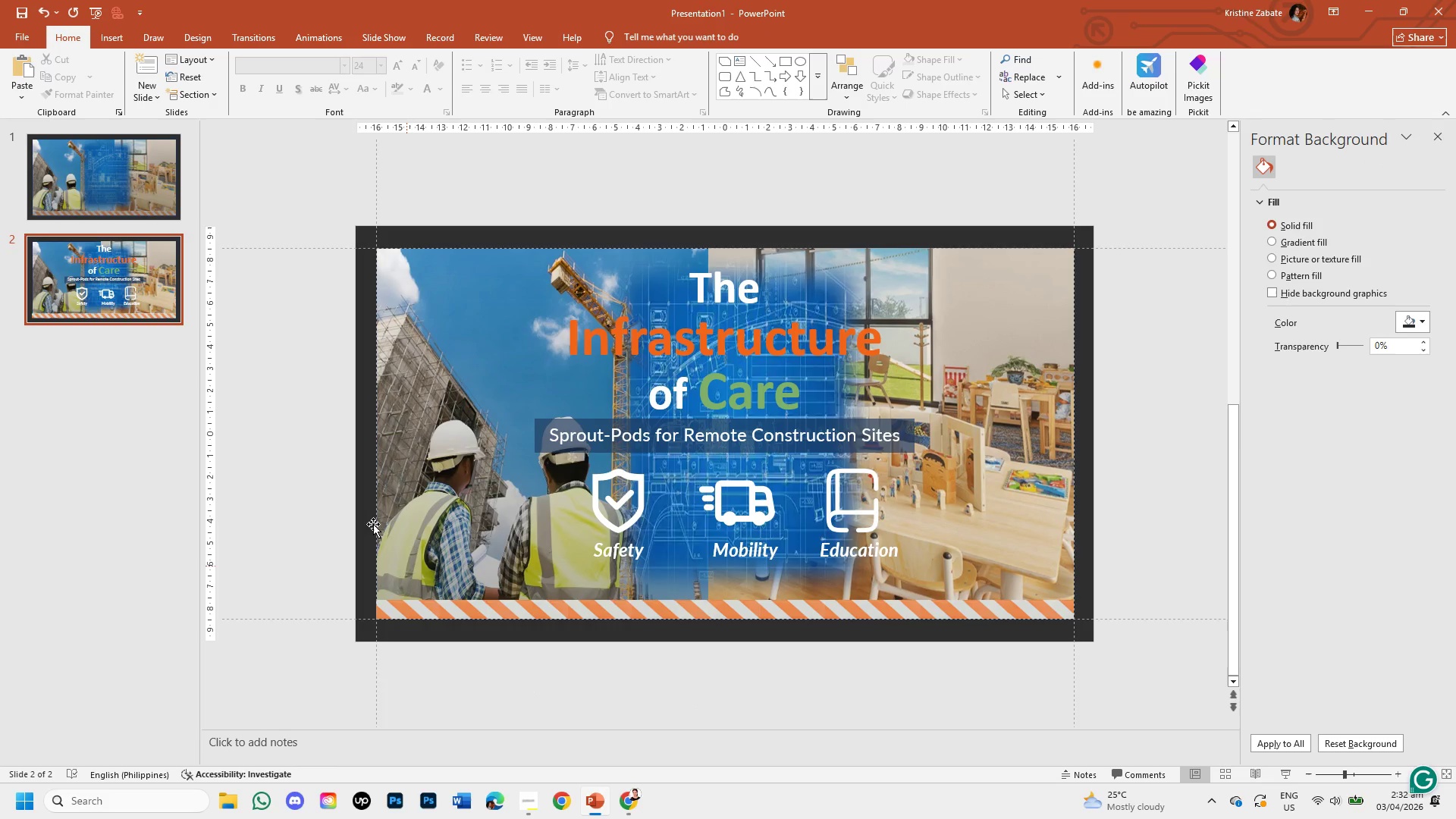 
left_click_drag(start_coordinate=[92, 170], to_coordinate=[77, 305])
 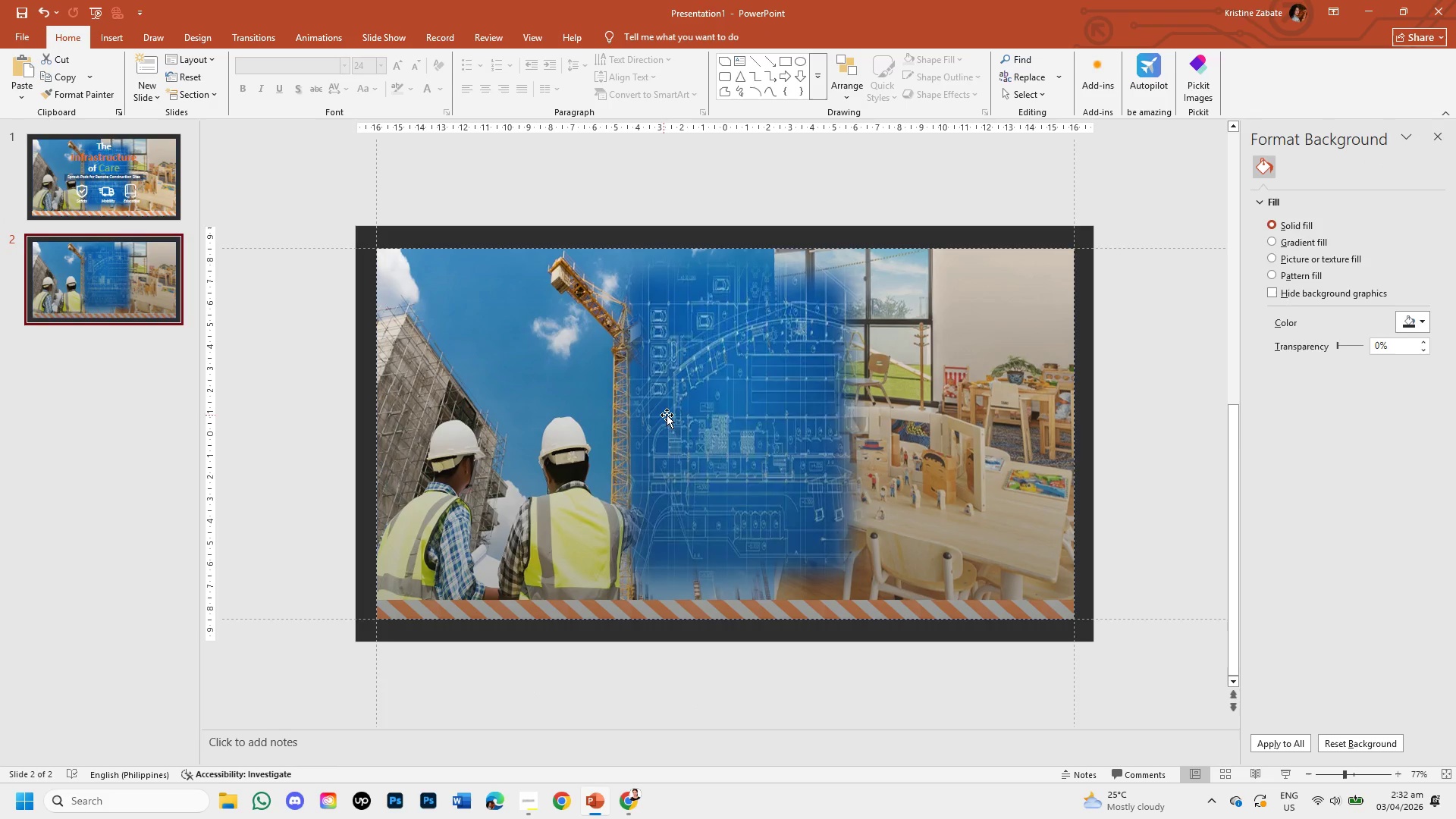 
left_click([642, 388])
 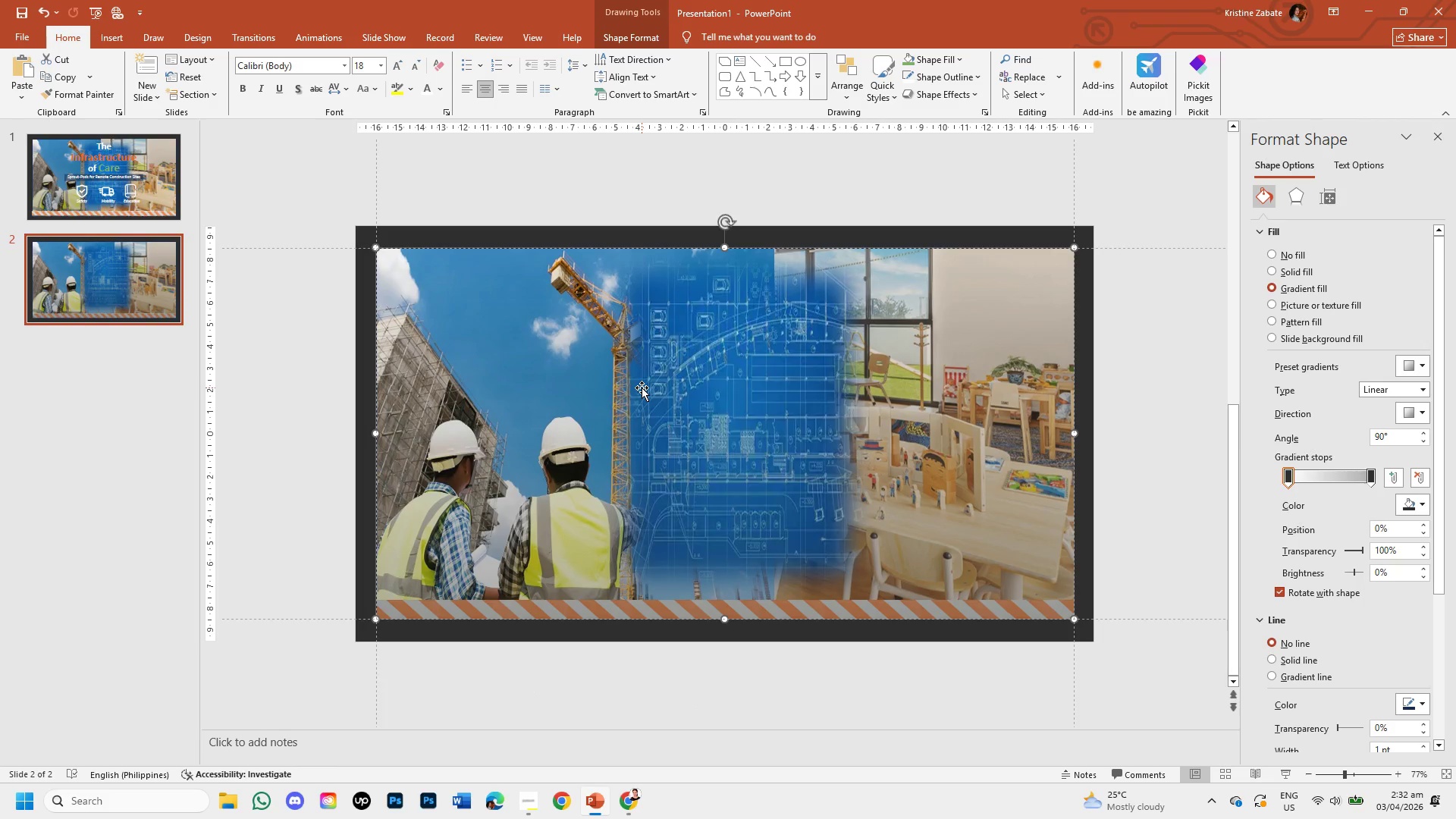 
key(Backspace)
 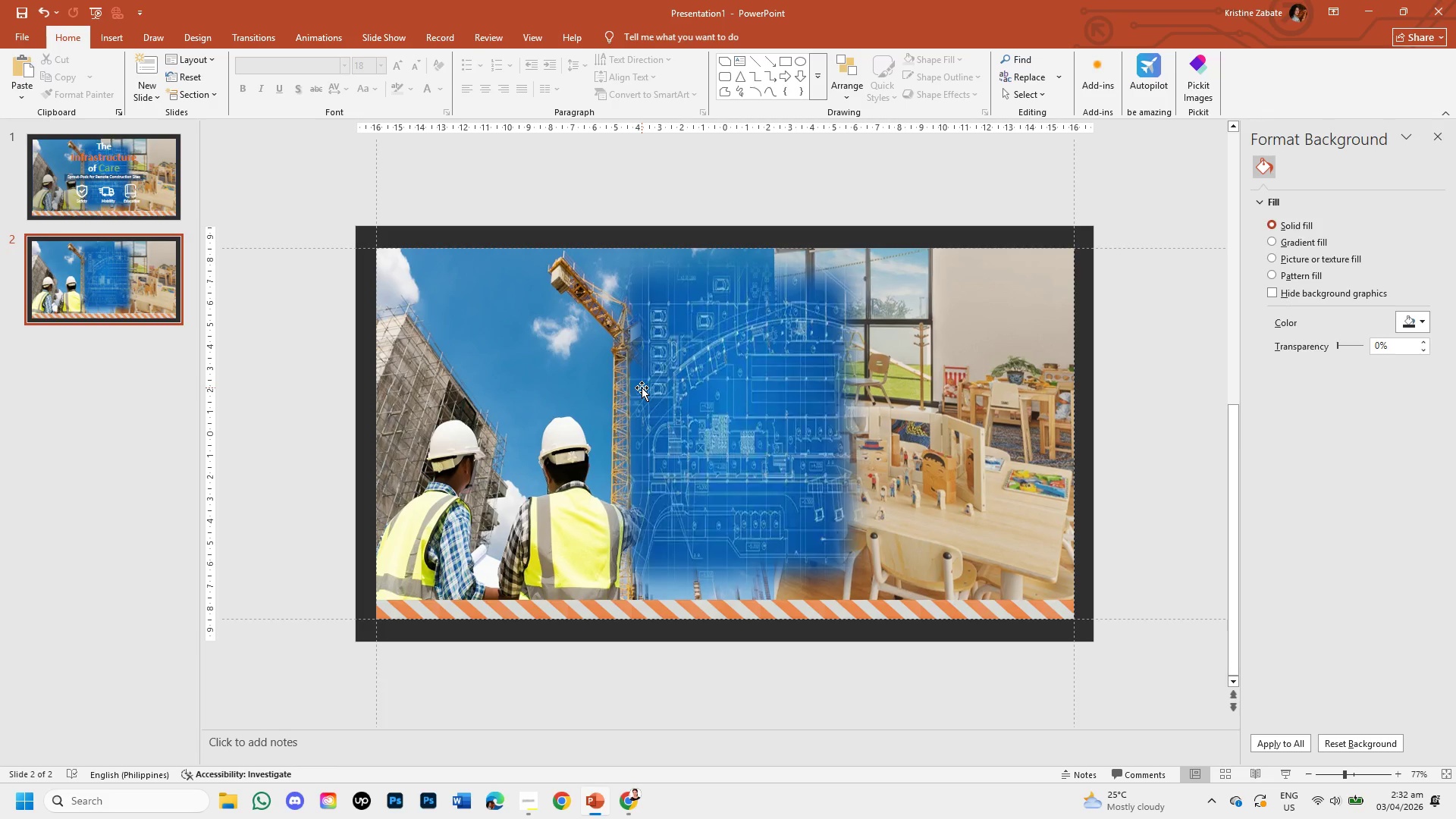 
key(Control+Z)
 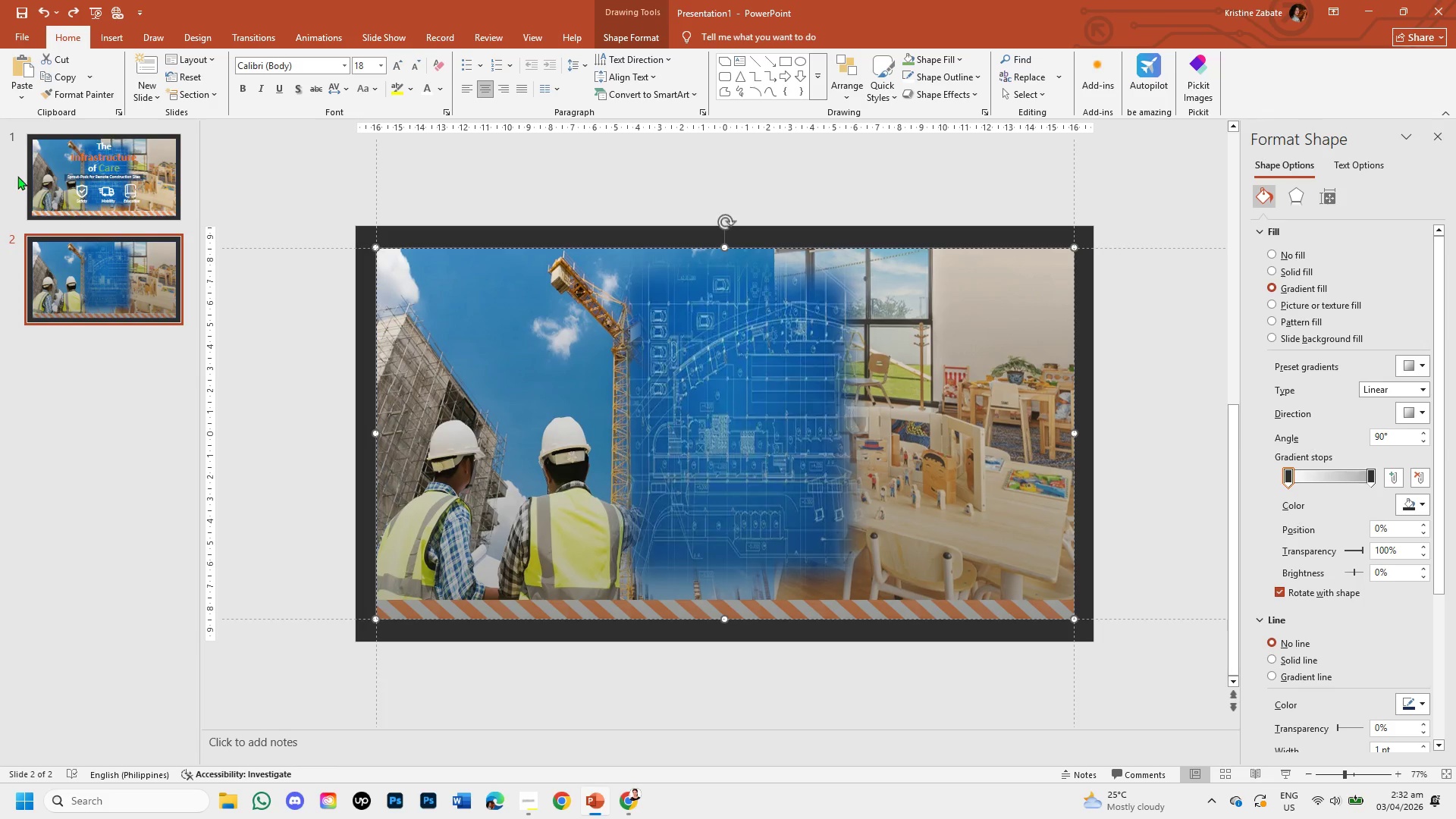 
left_click([58, 186])
 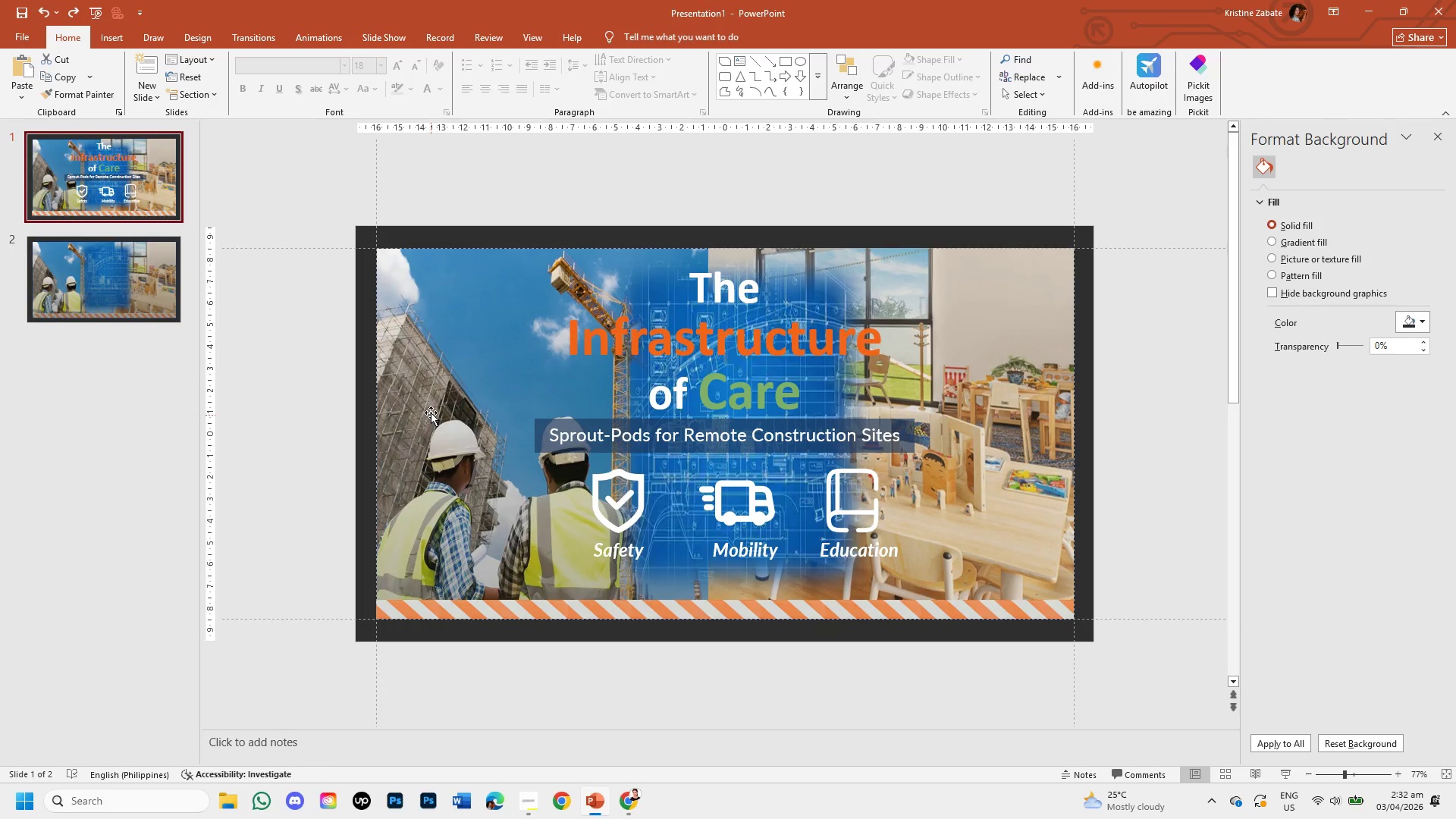 
left_click([421, 394])
 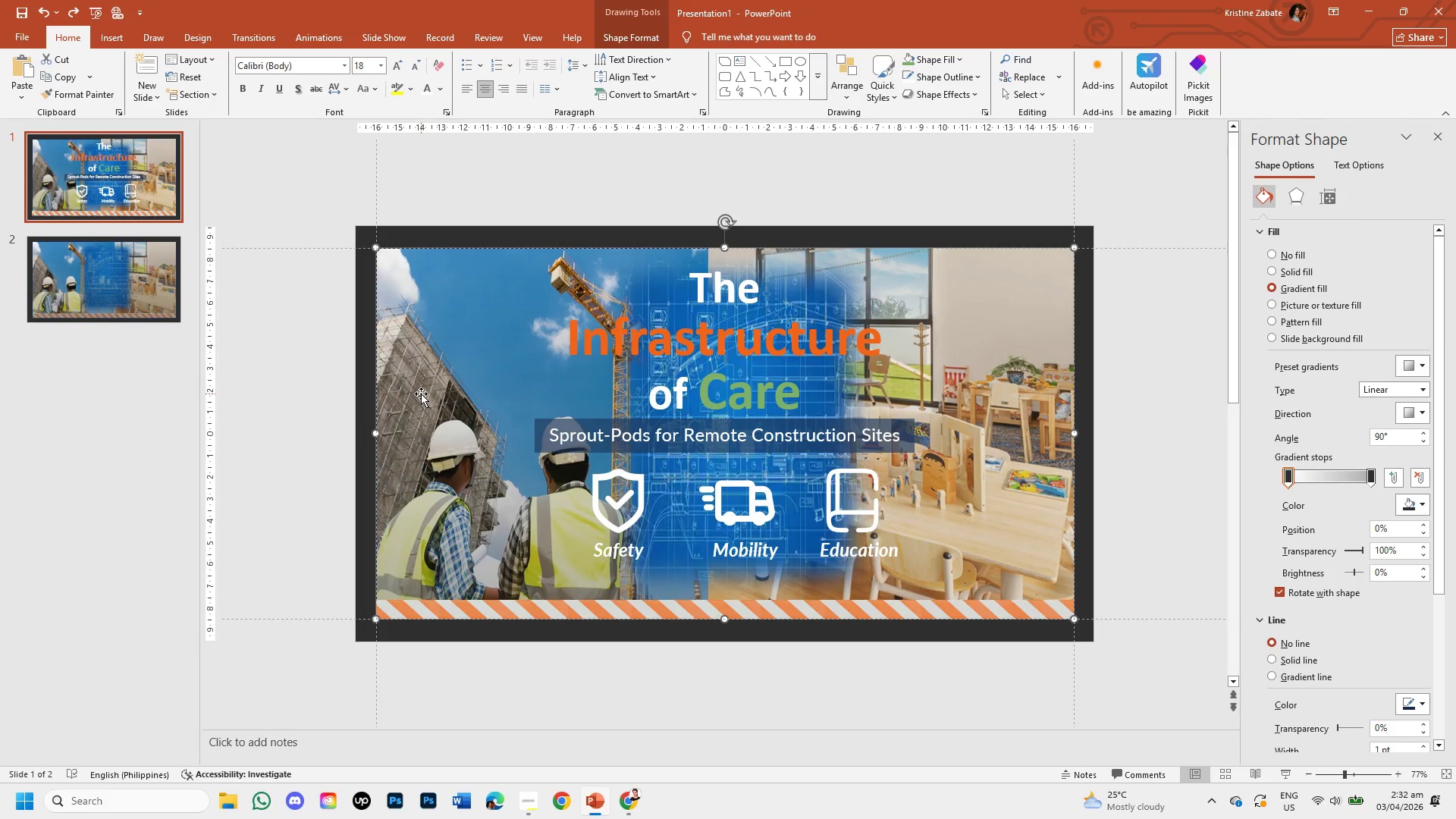 
key(Backspace)
 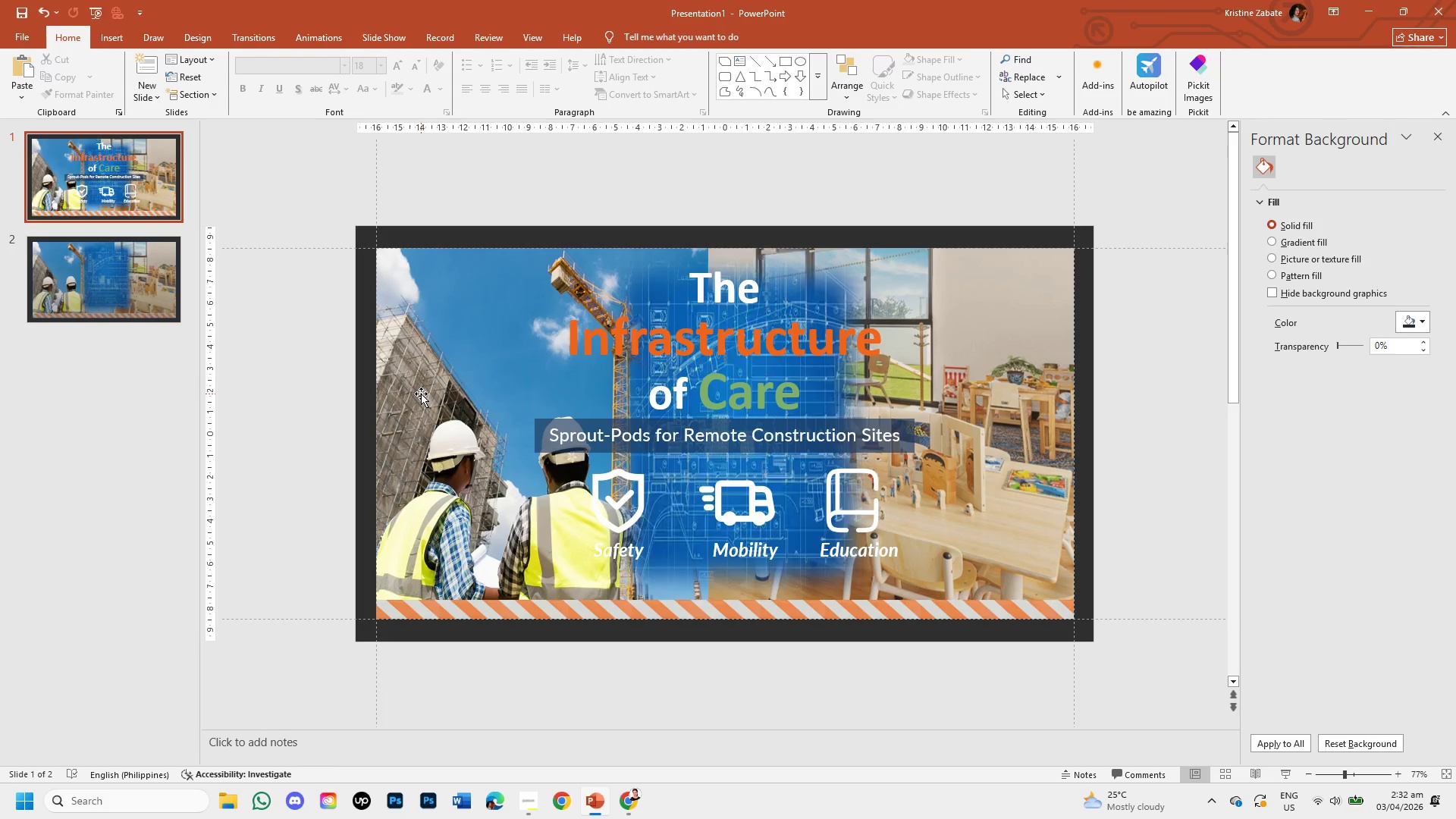 
key(Control+Z)
 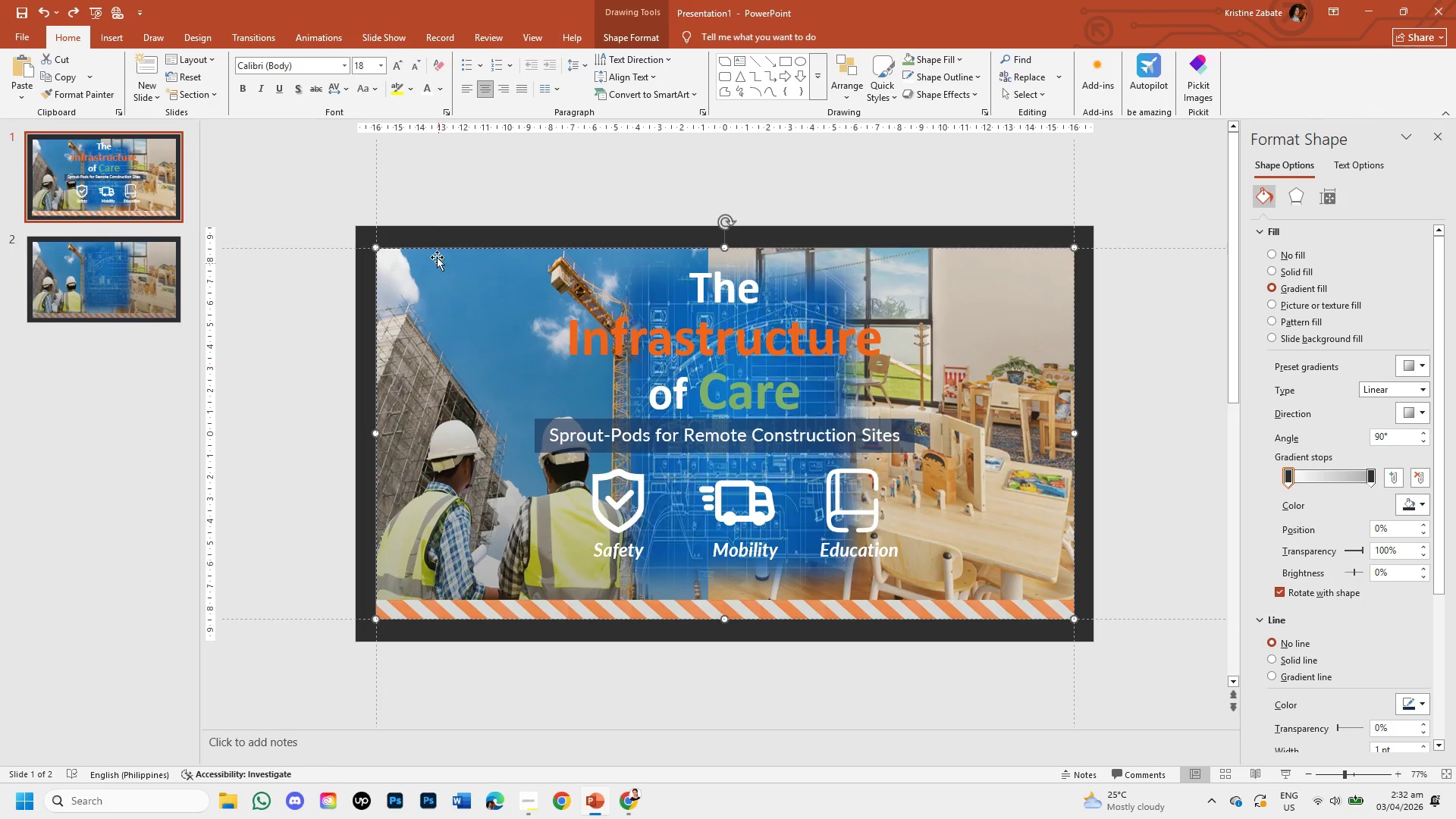 
left_click_drag(start_coordinate=[428, 175], to_coordinate=[463, 287])
 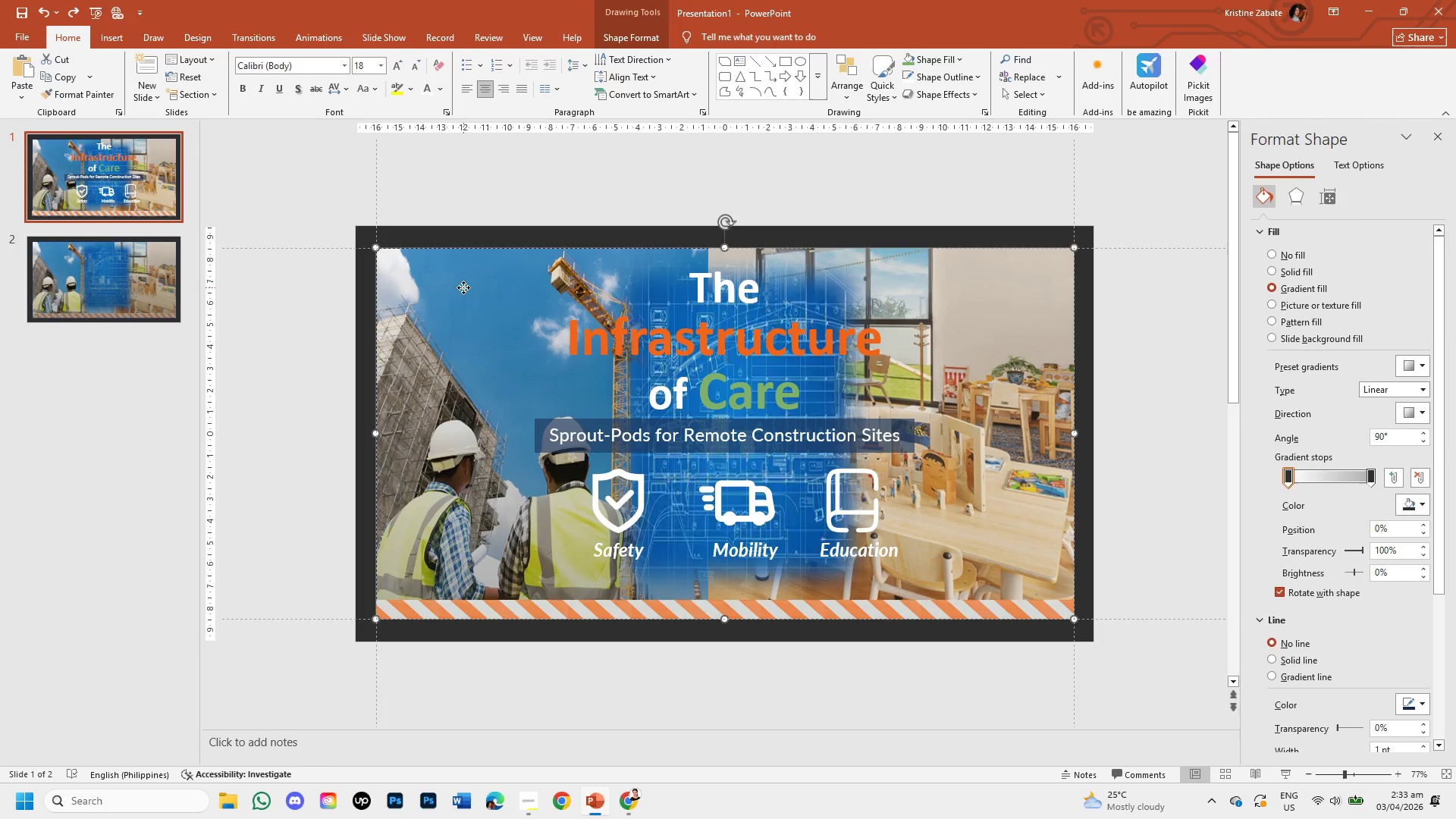 
left_click([463, 287])
 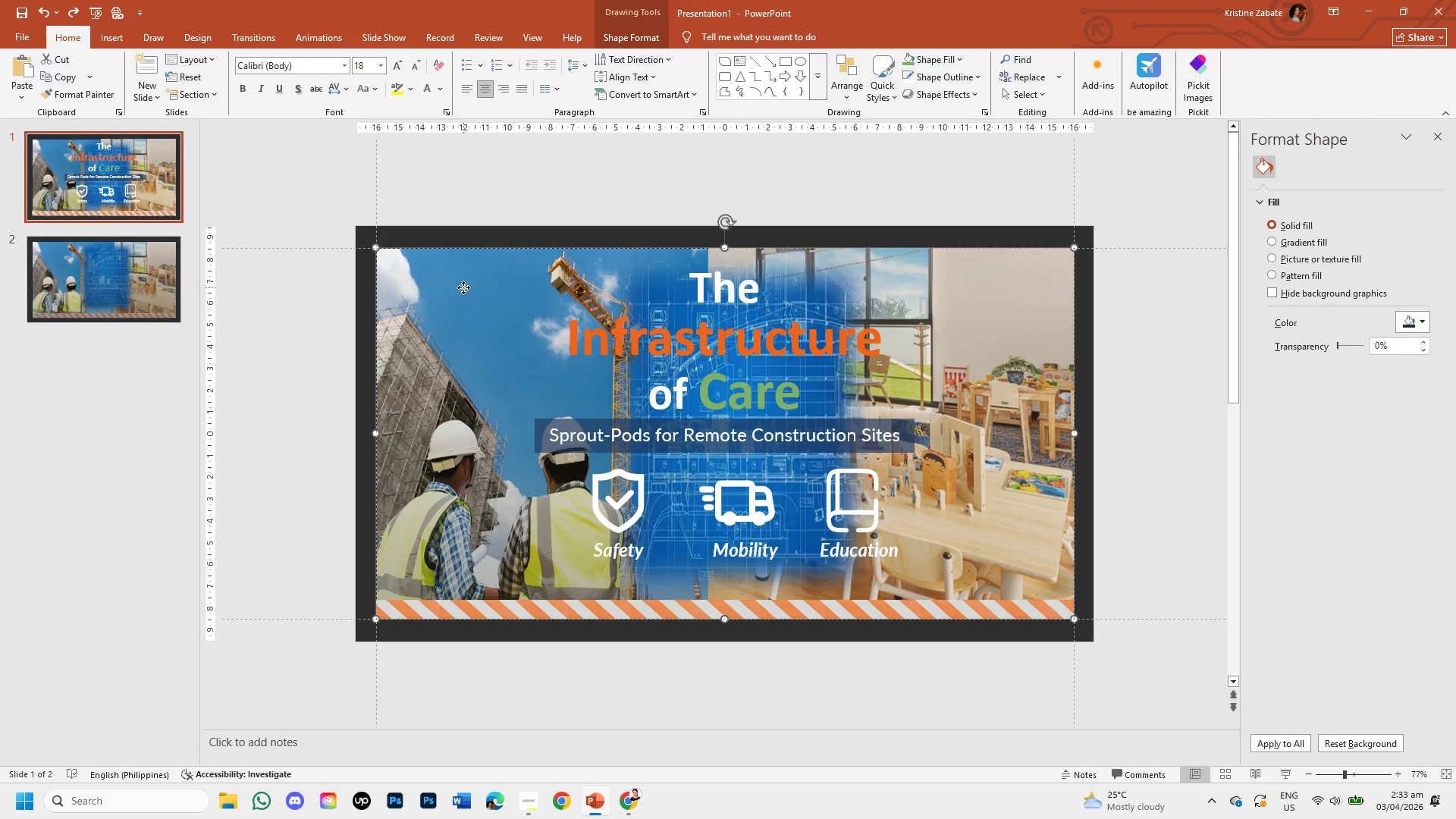 
right_click([463, 287])
 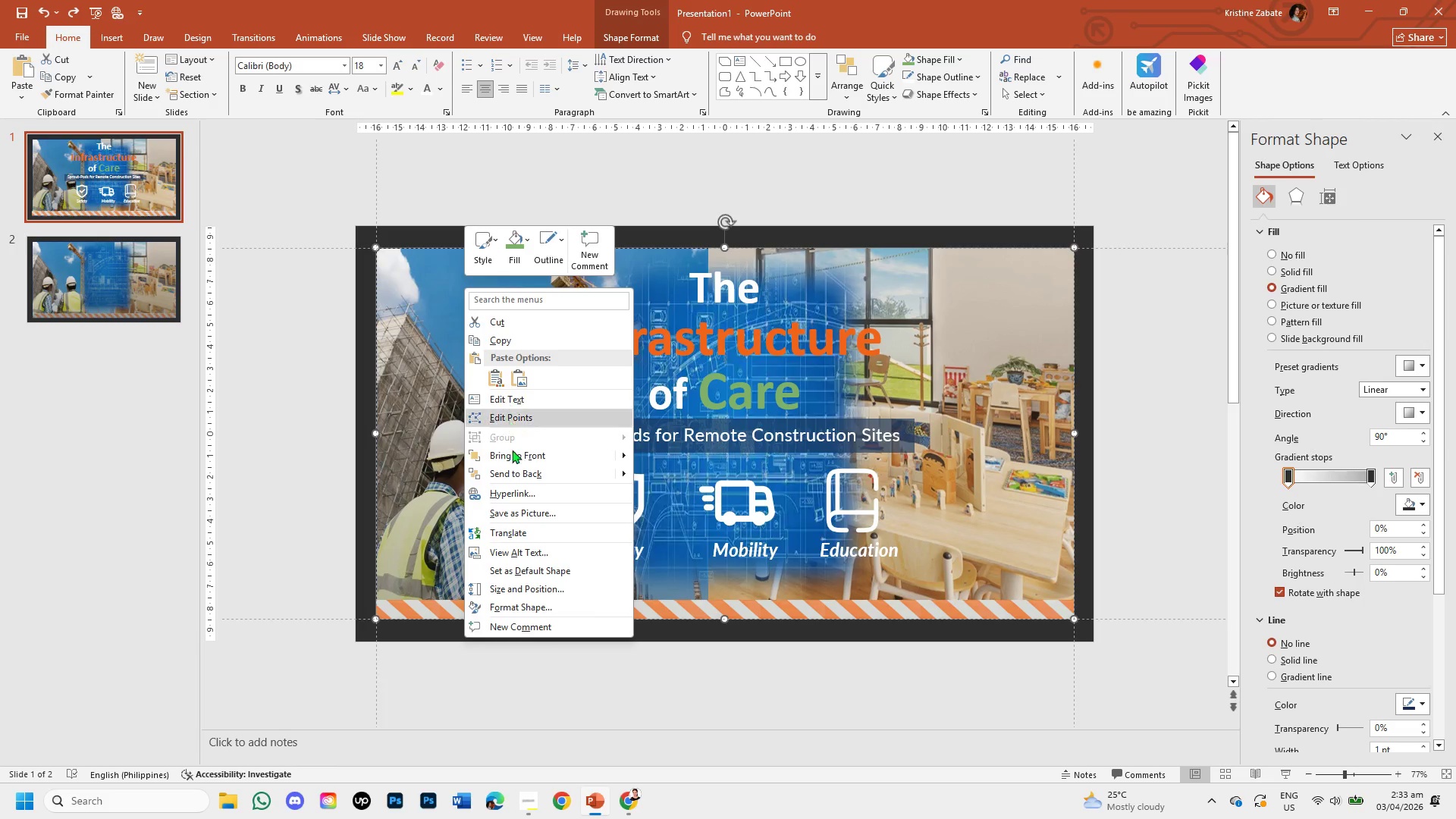 
mouse_move([519, 475])
 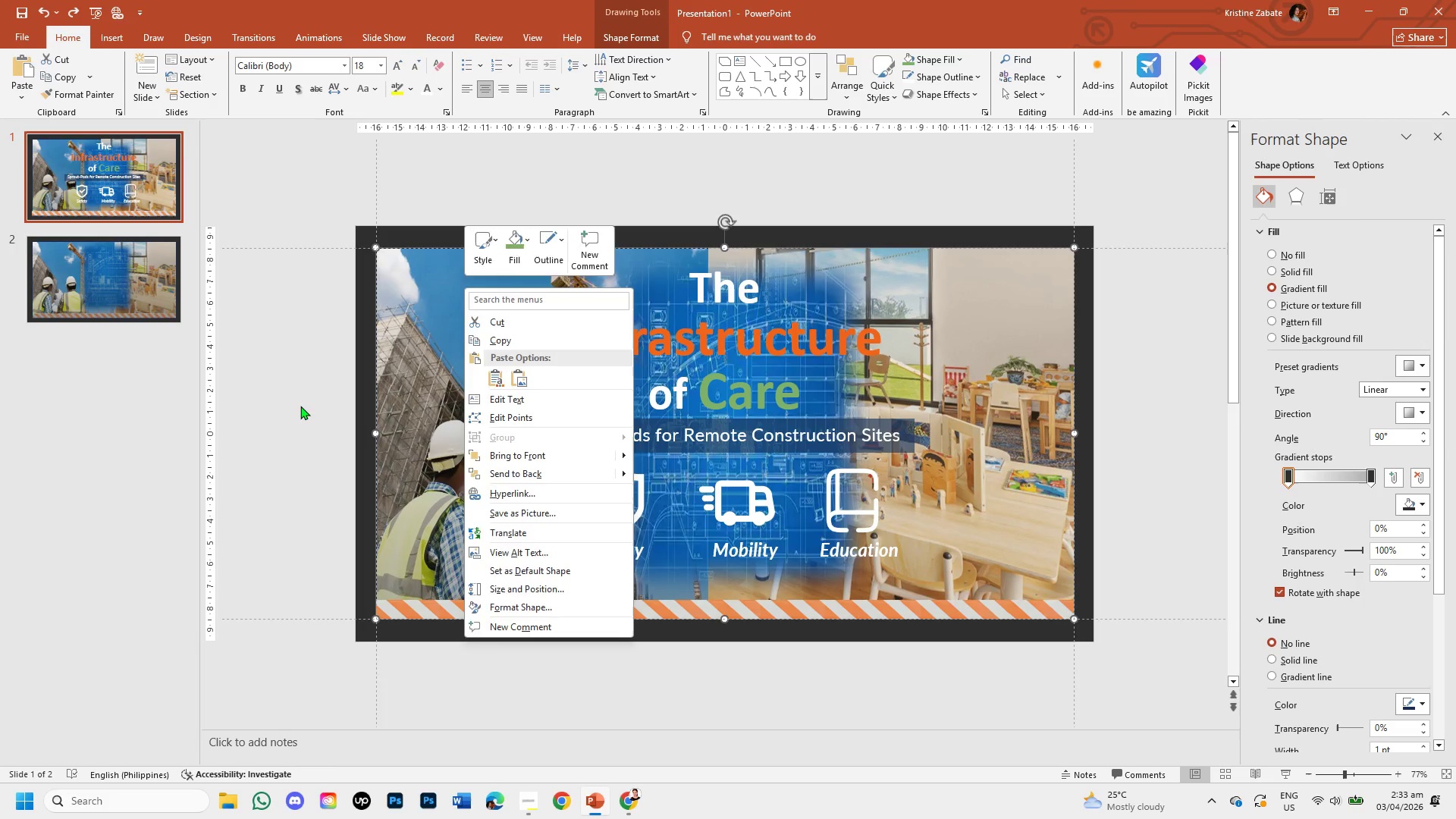 
left_click([300, 406])
 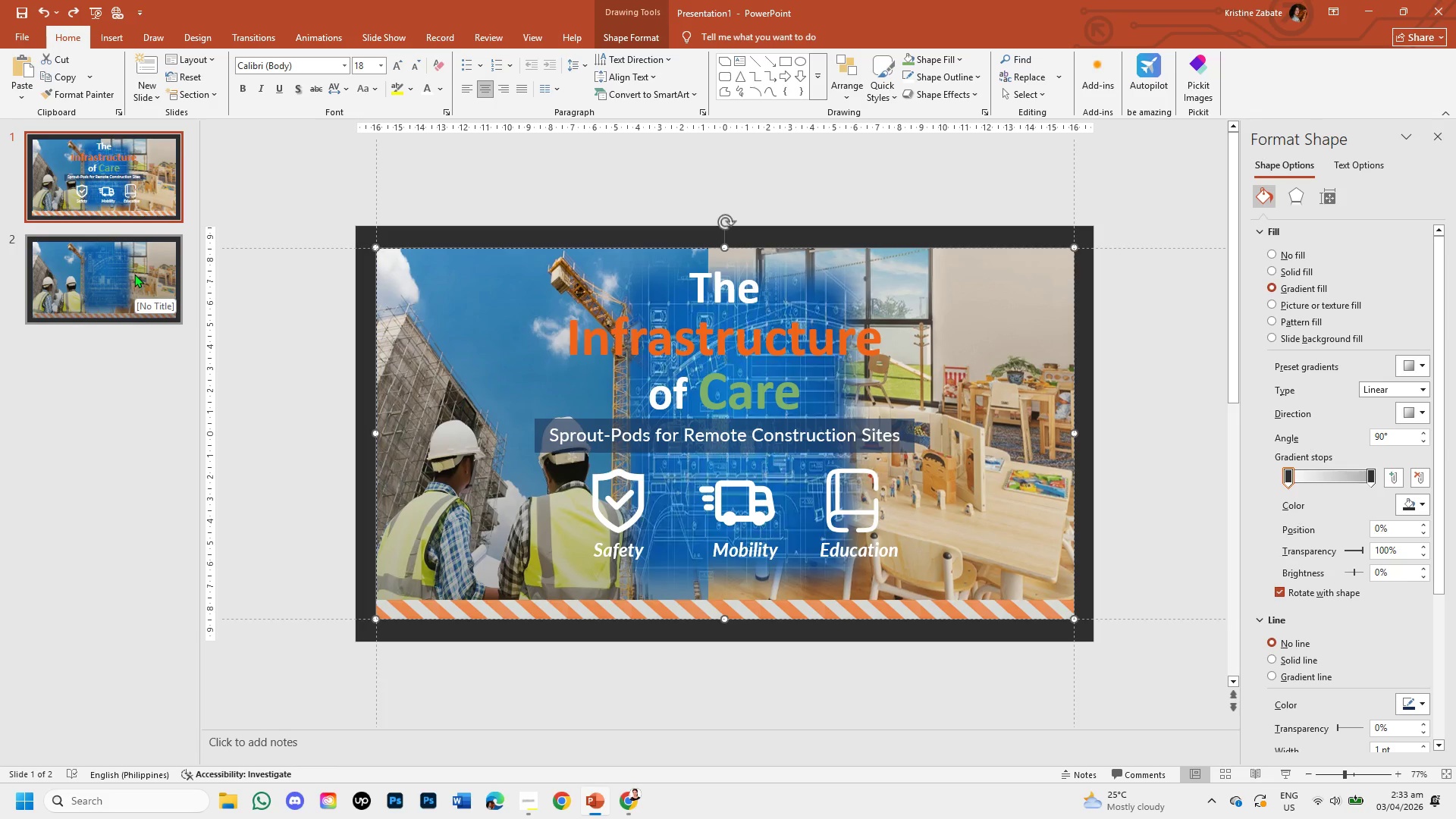 
wait(8.8)
 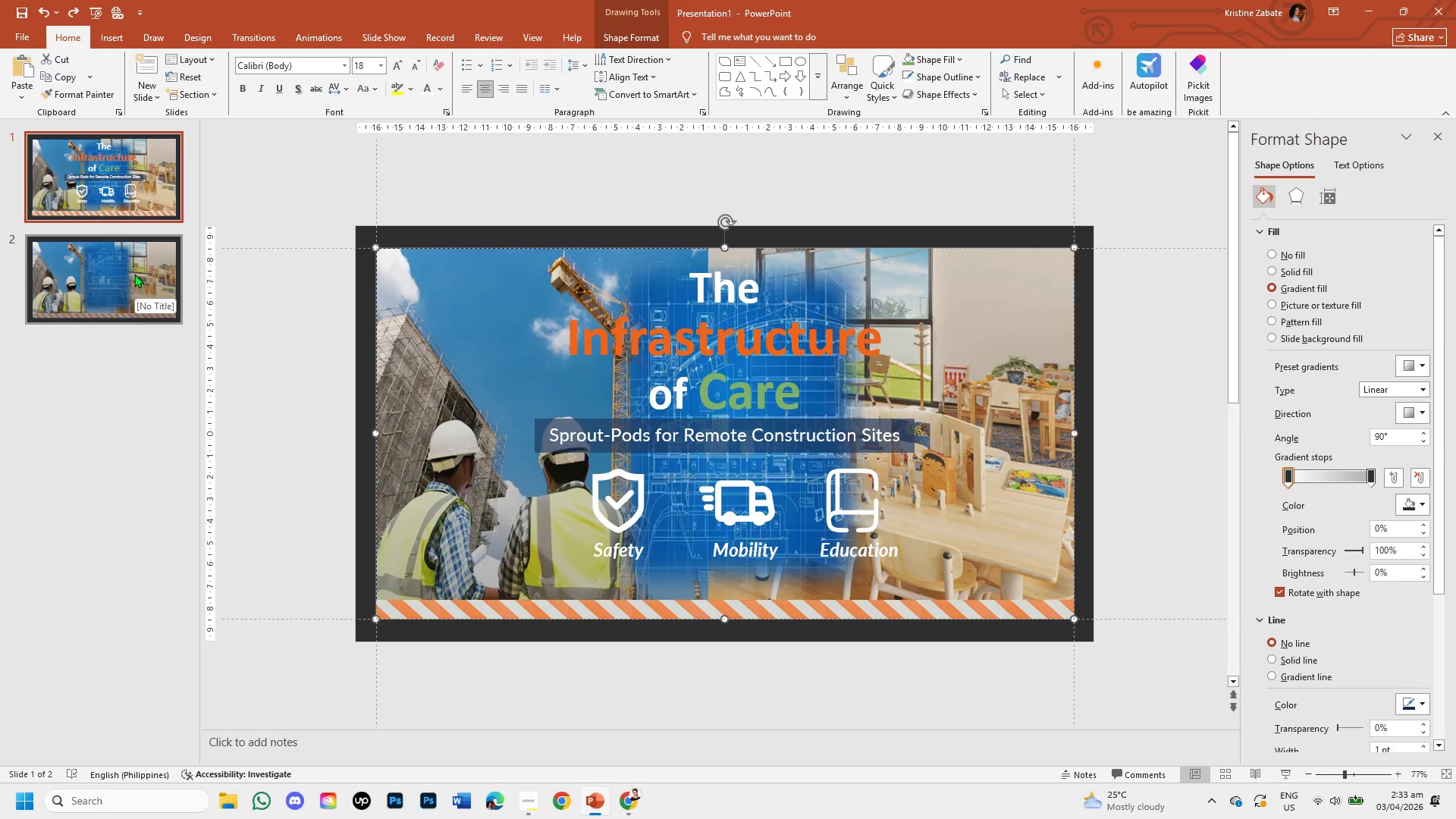 
left_click([1044, 603])
 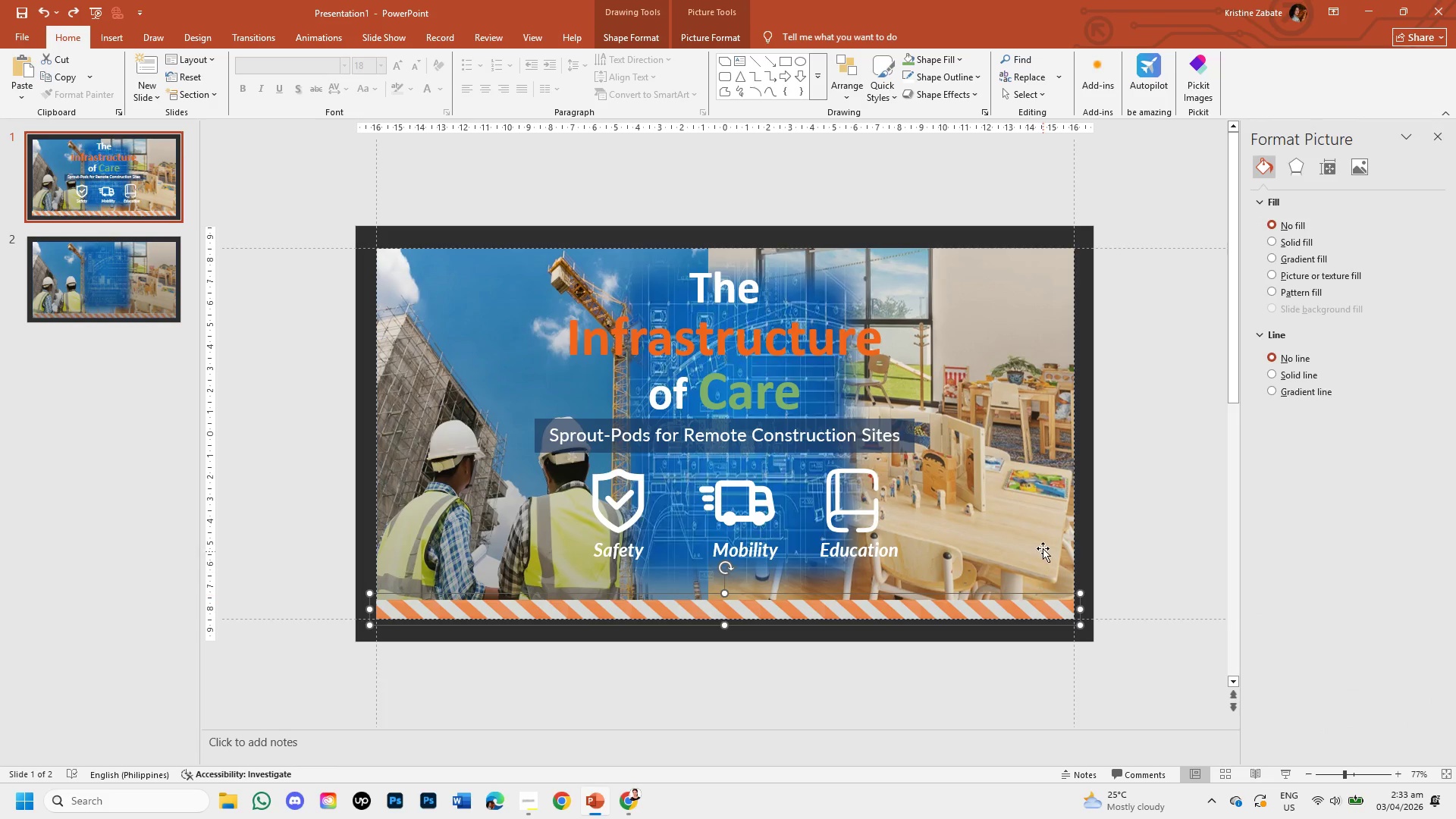 
left_click([1043, 547])
 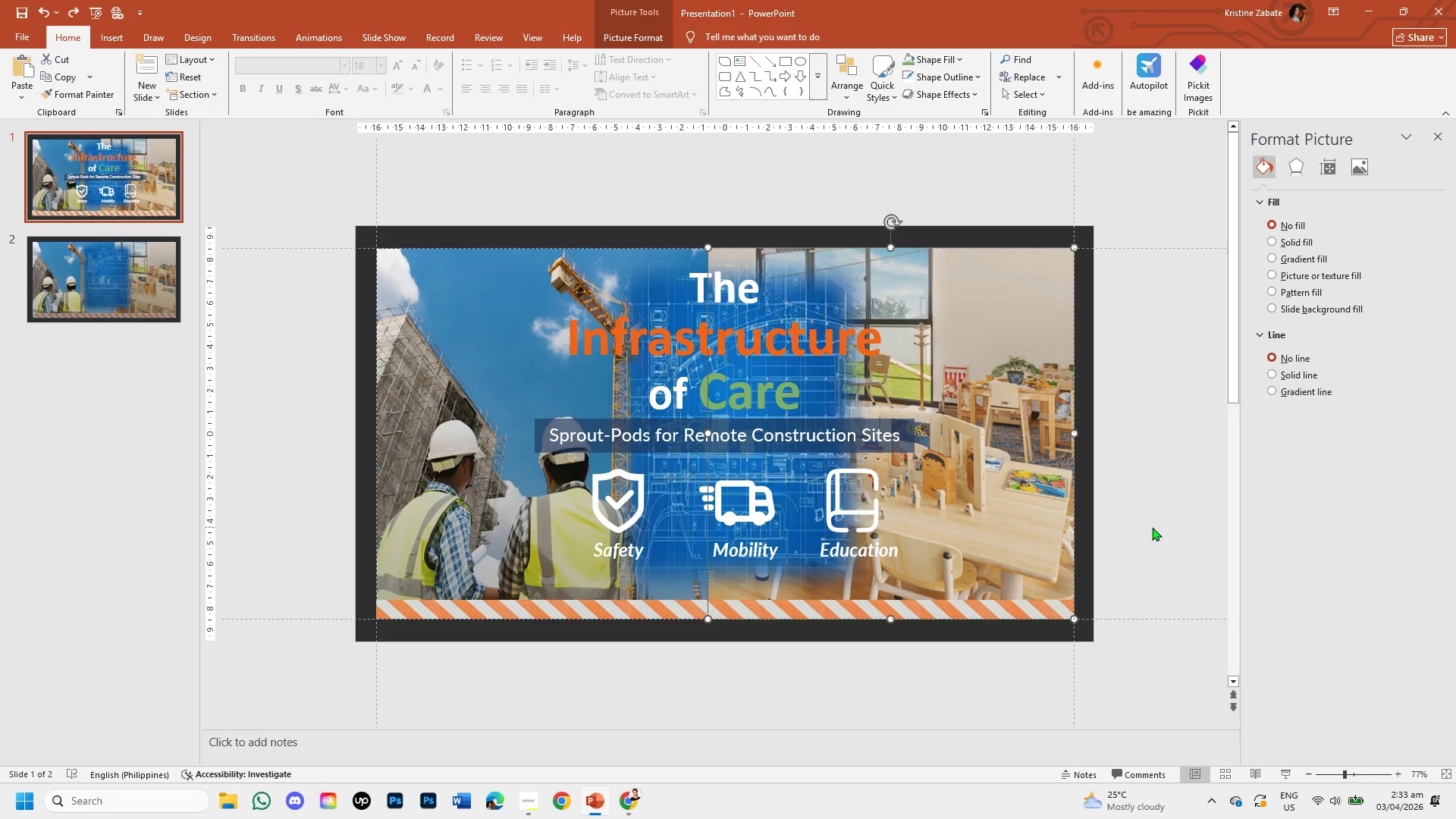 
left_click([1152, 527])
 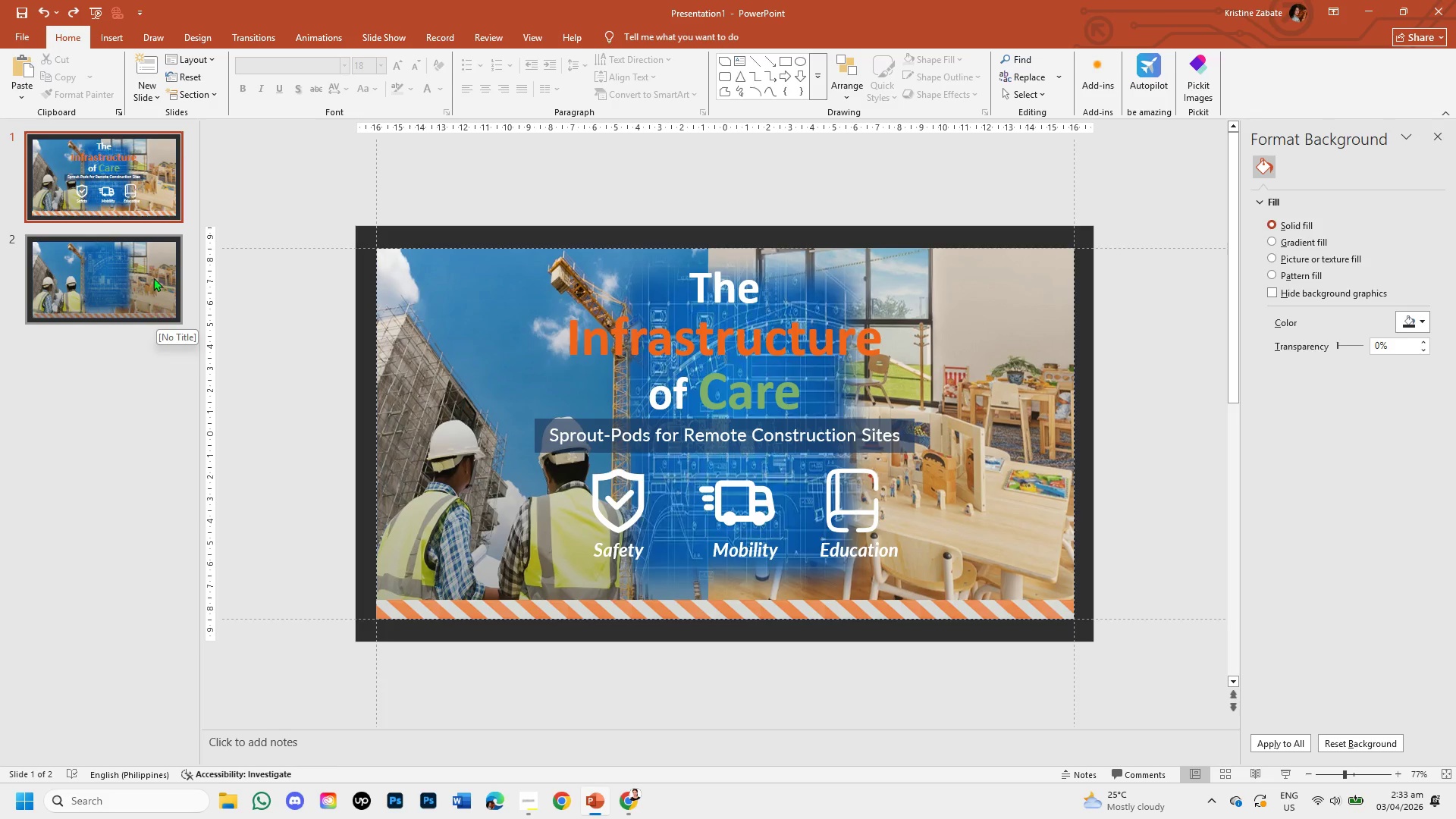 
wait(5.51)
 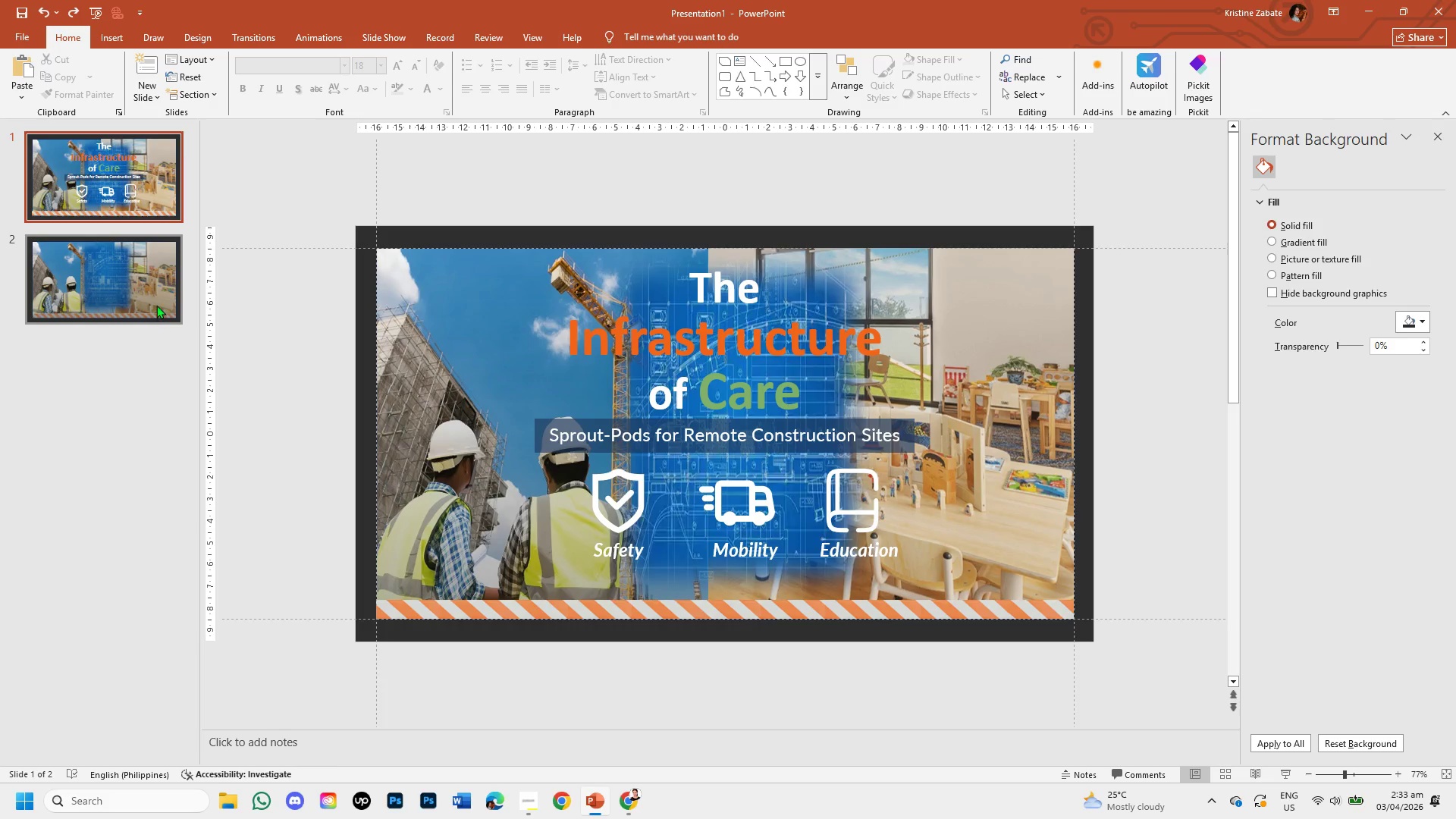 
left_click([146, 261])
 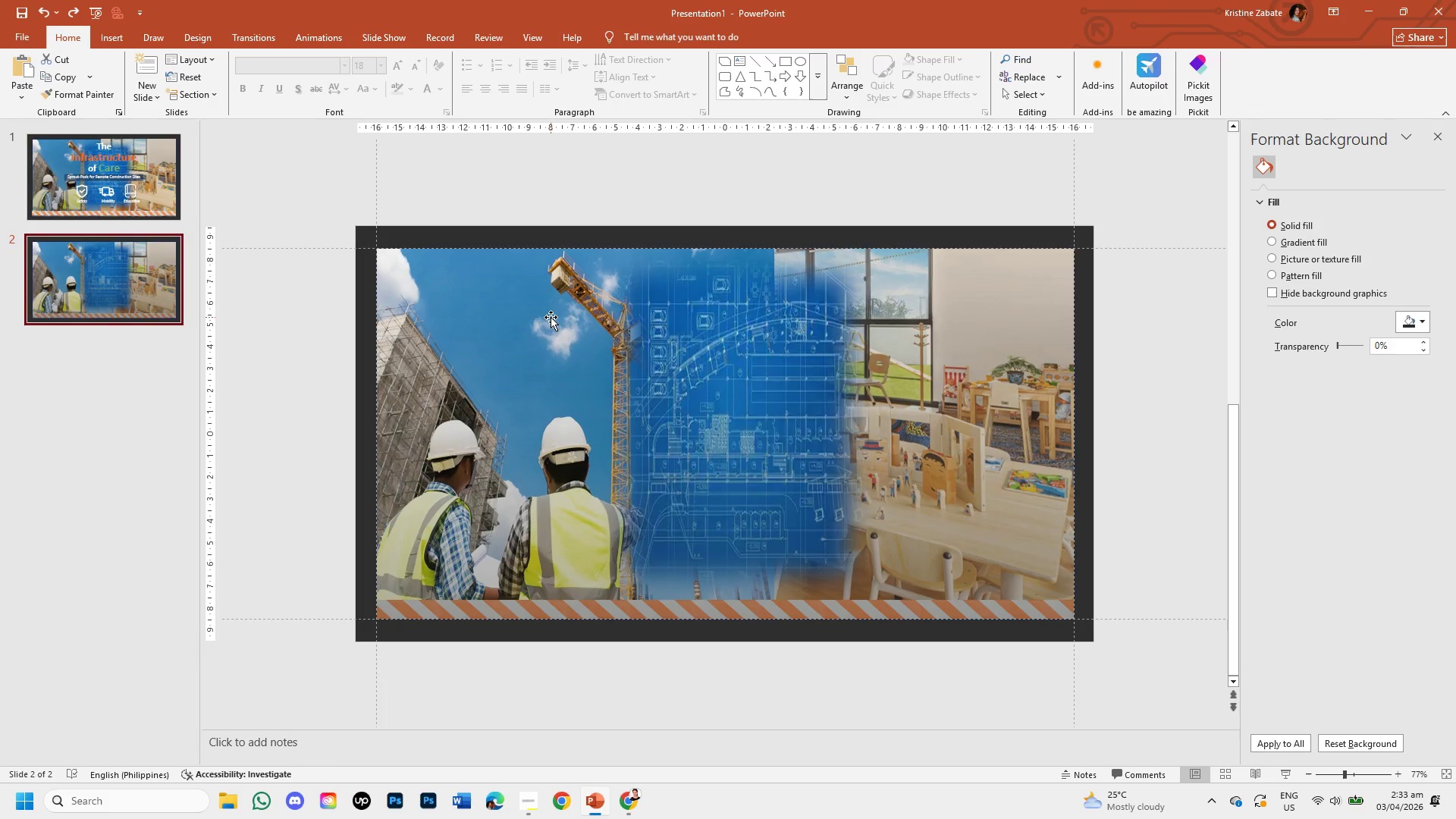 
left_click([551, 317])
 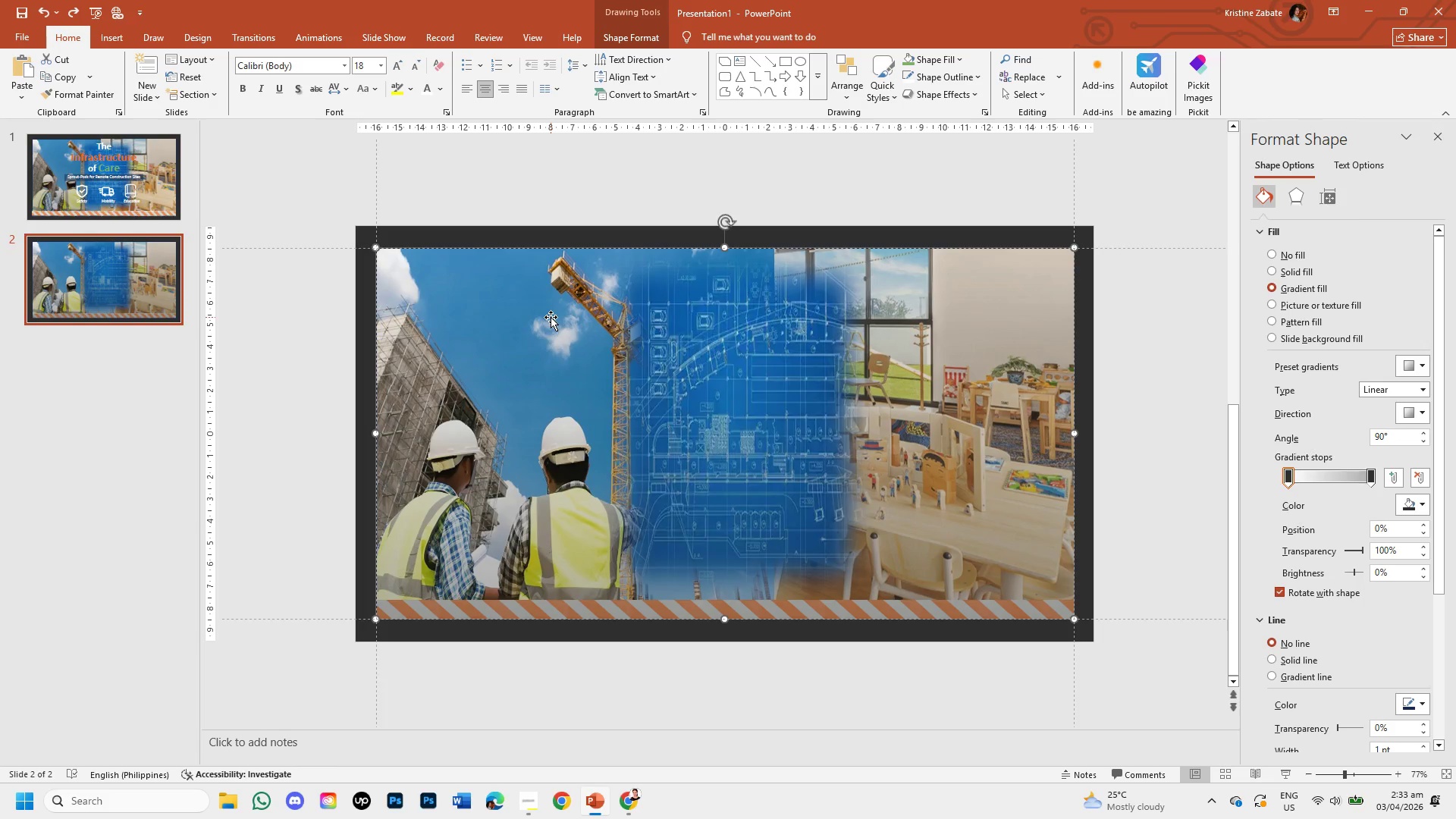 
left_click([565, 323])
 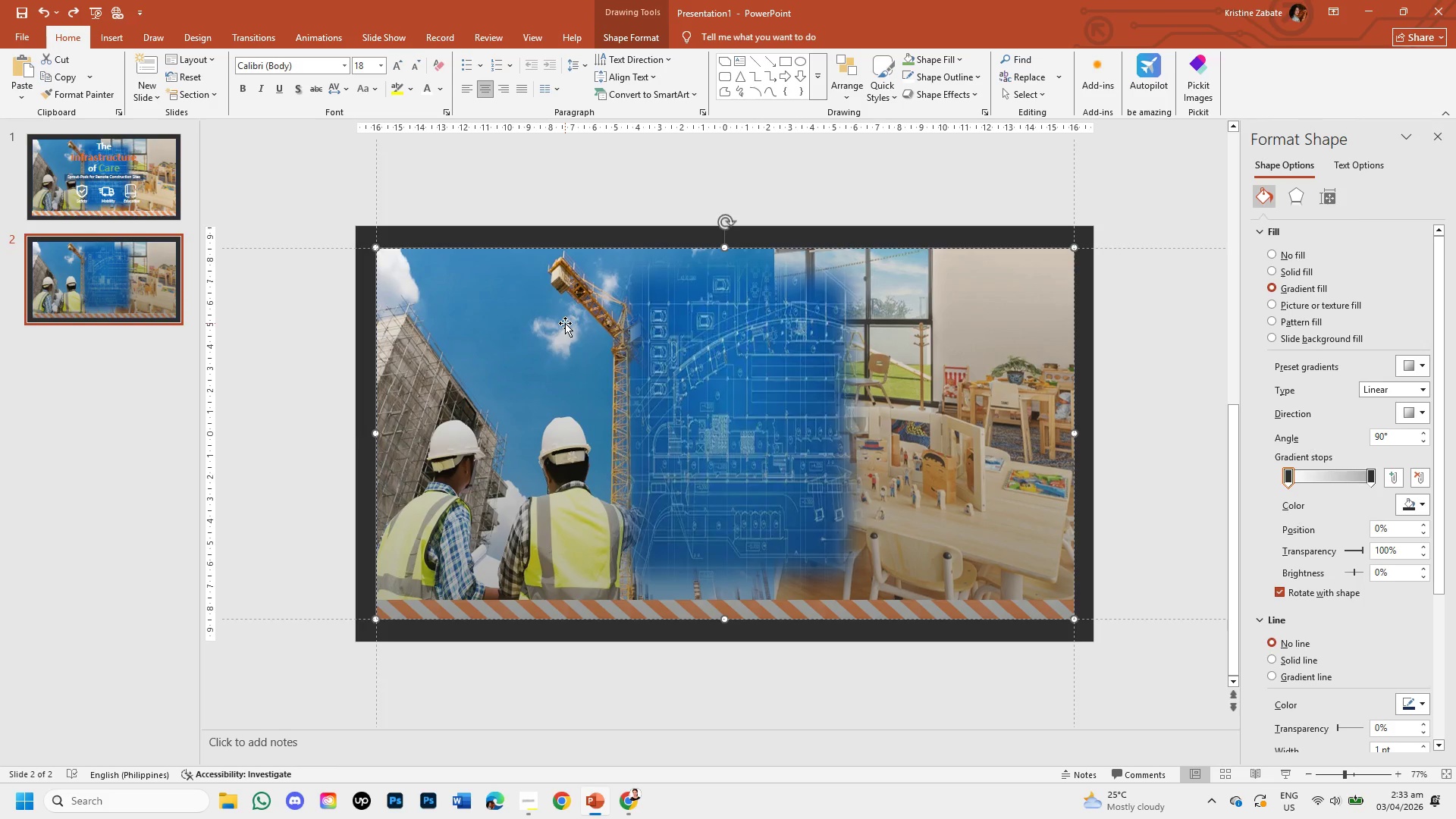 
left_click_drag(start_coordinate=[565, 323], to_coordinate=[619, 391])
 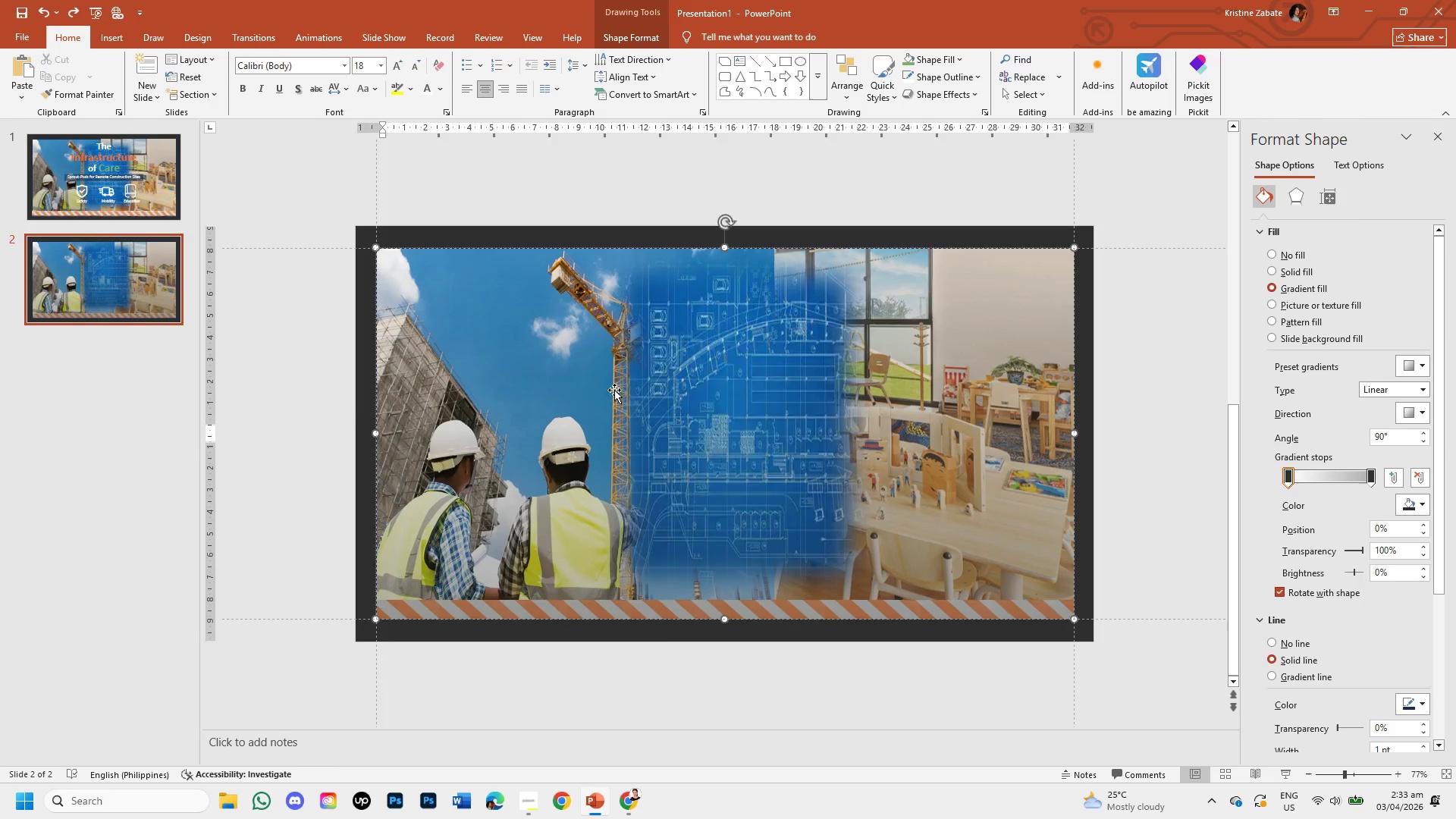 
left_click_drag(start_coordinate=[614, 390], to_coordinate=[748, 527])
 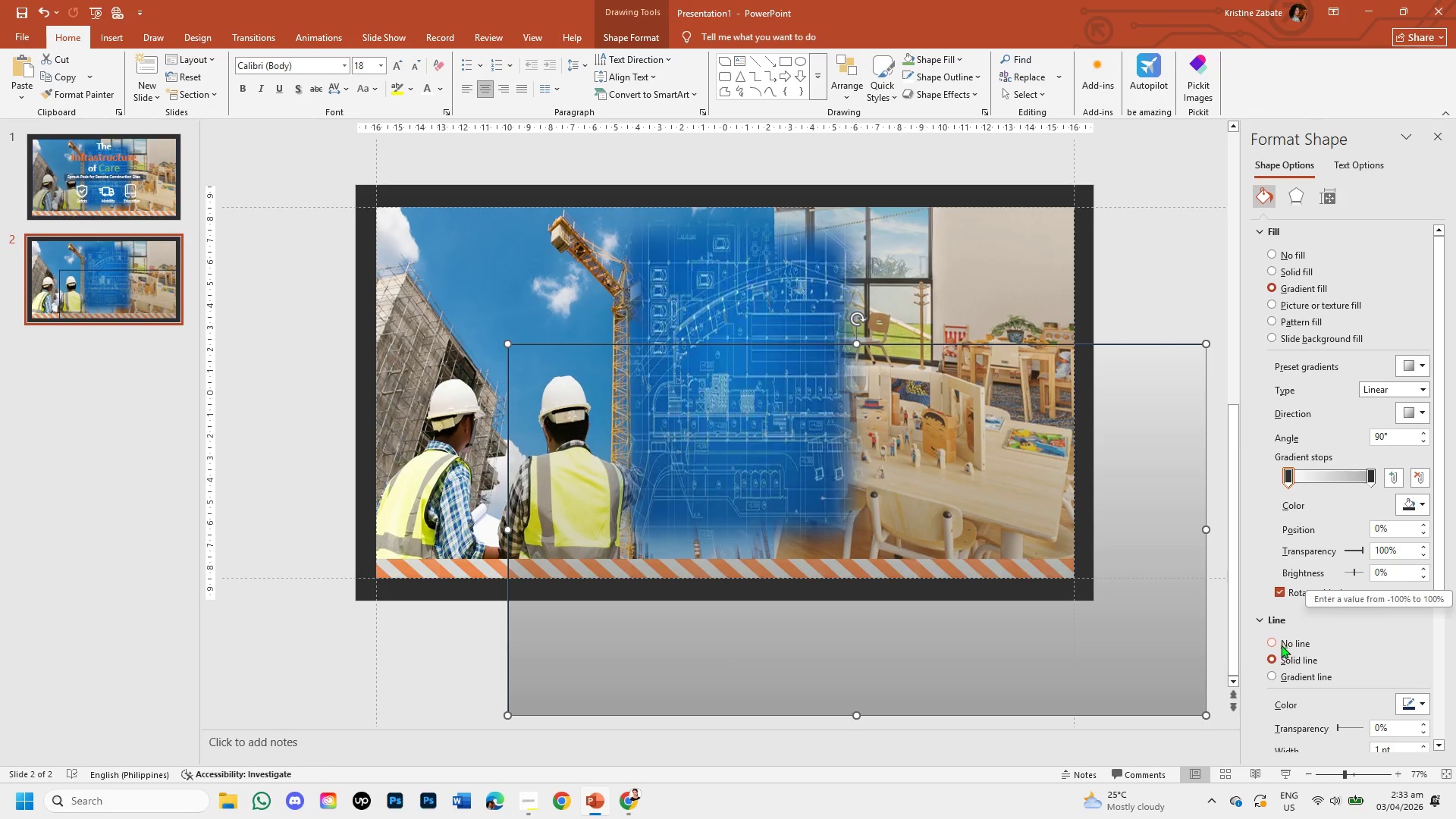 
left_click([1269, 642])
 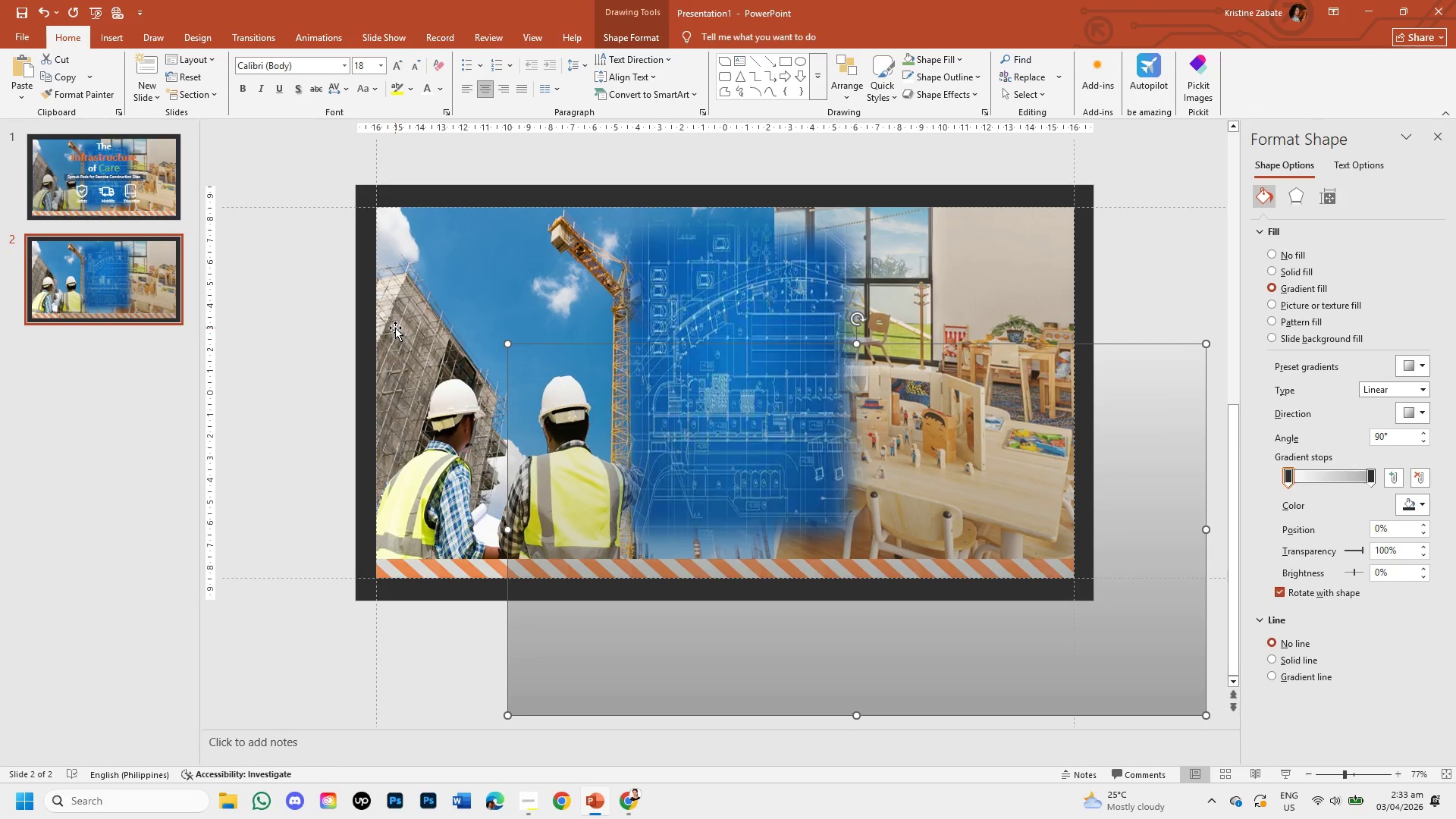 
left_click([395, 328])
 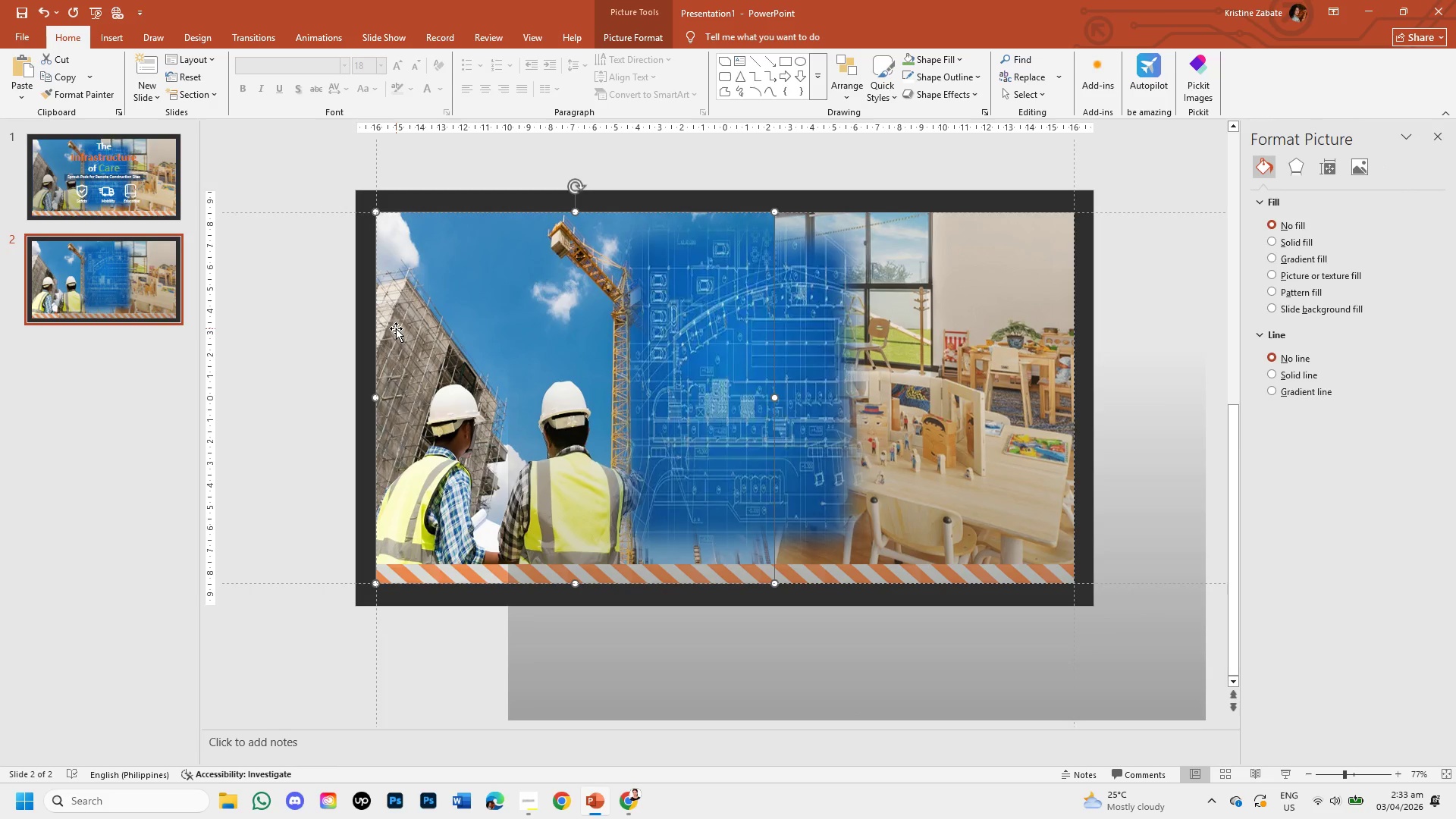 
key(Backspace)
 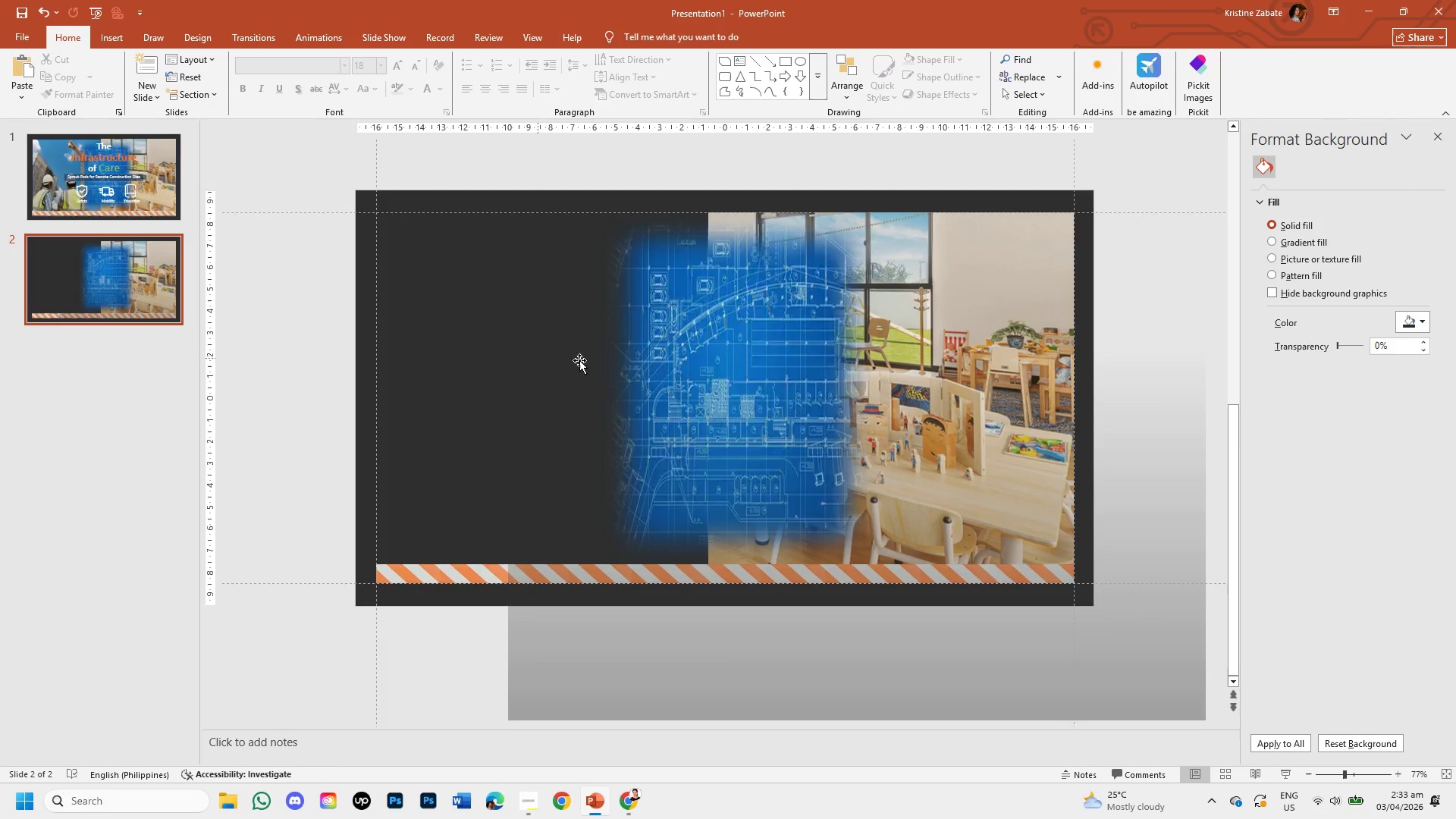 
left_click([649, 388])
 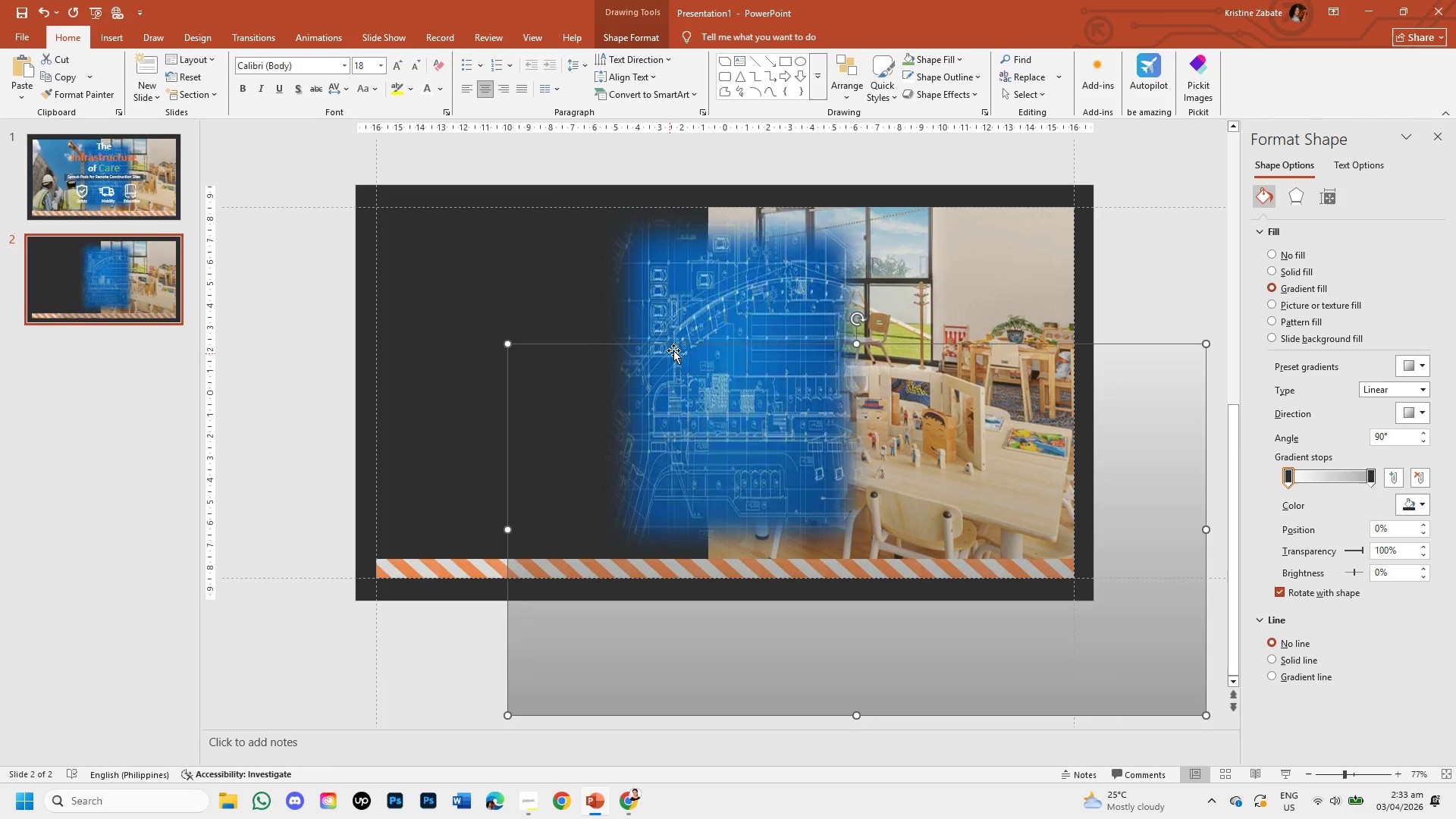 
left_click([699, 288])
 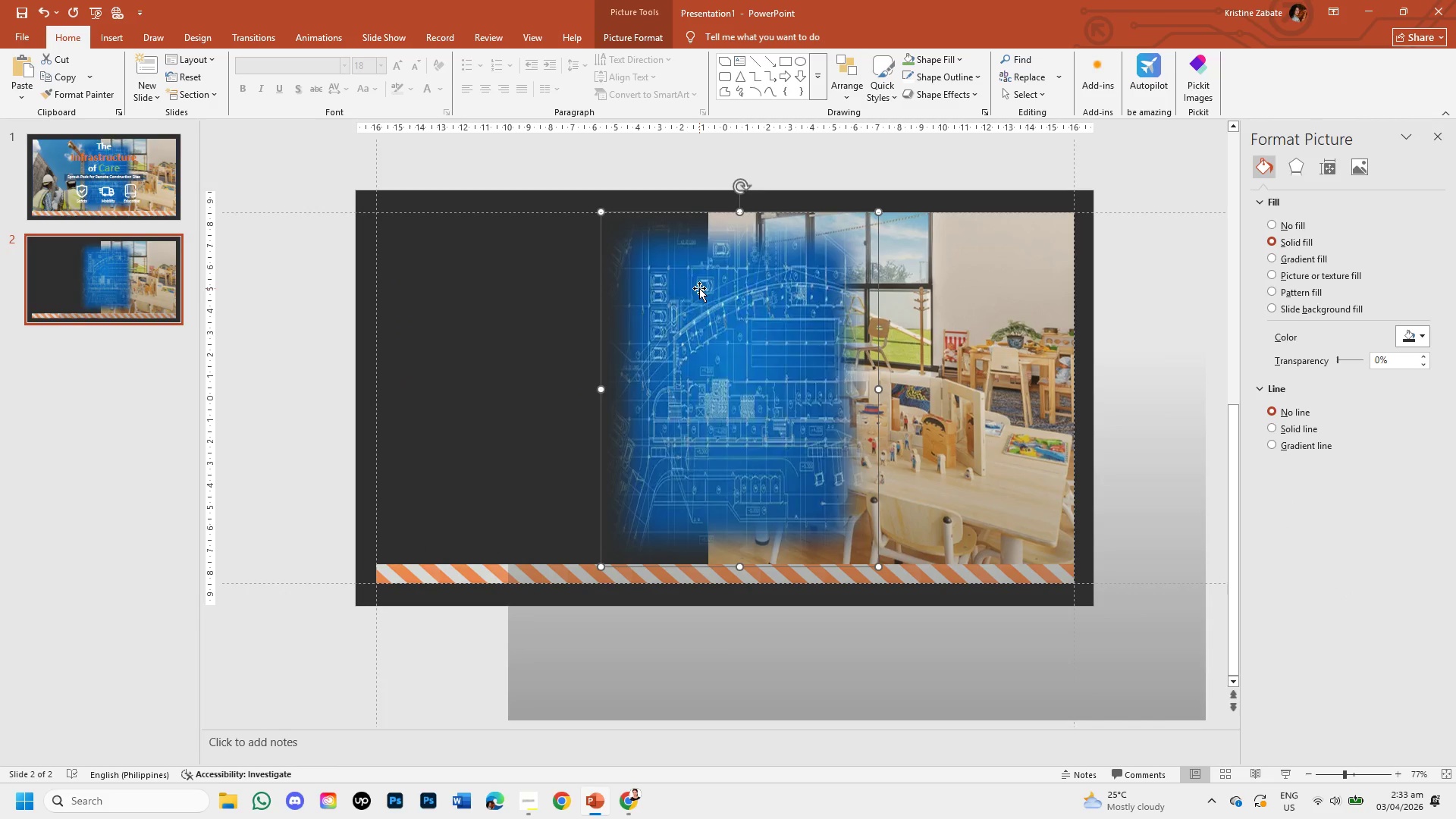 
key(Backspace)
 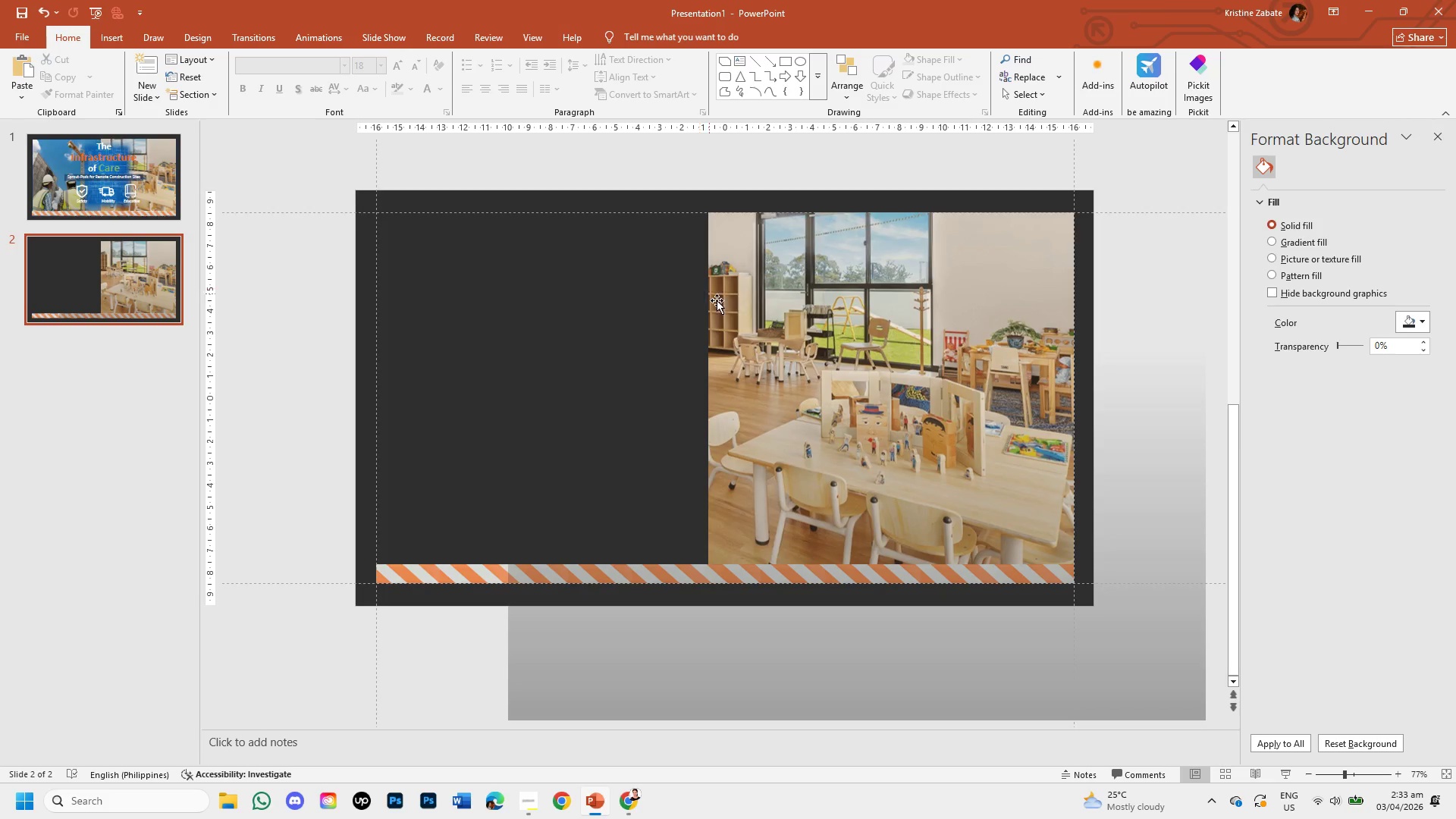 
left_click([739, 313])
 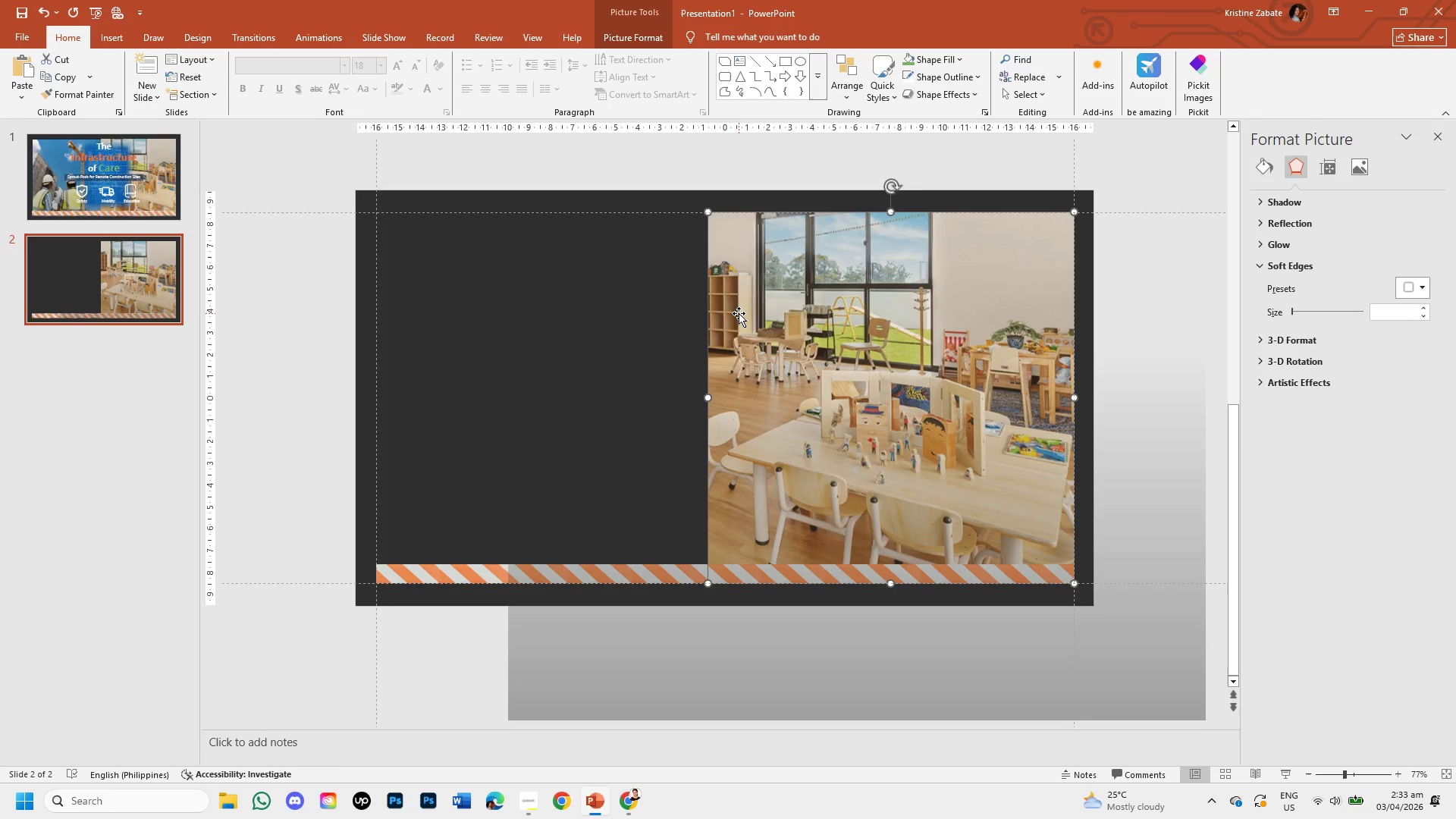 
key(Backspace)
 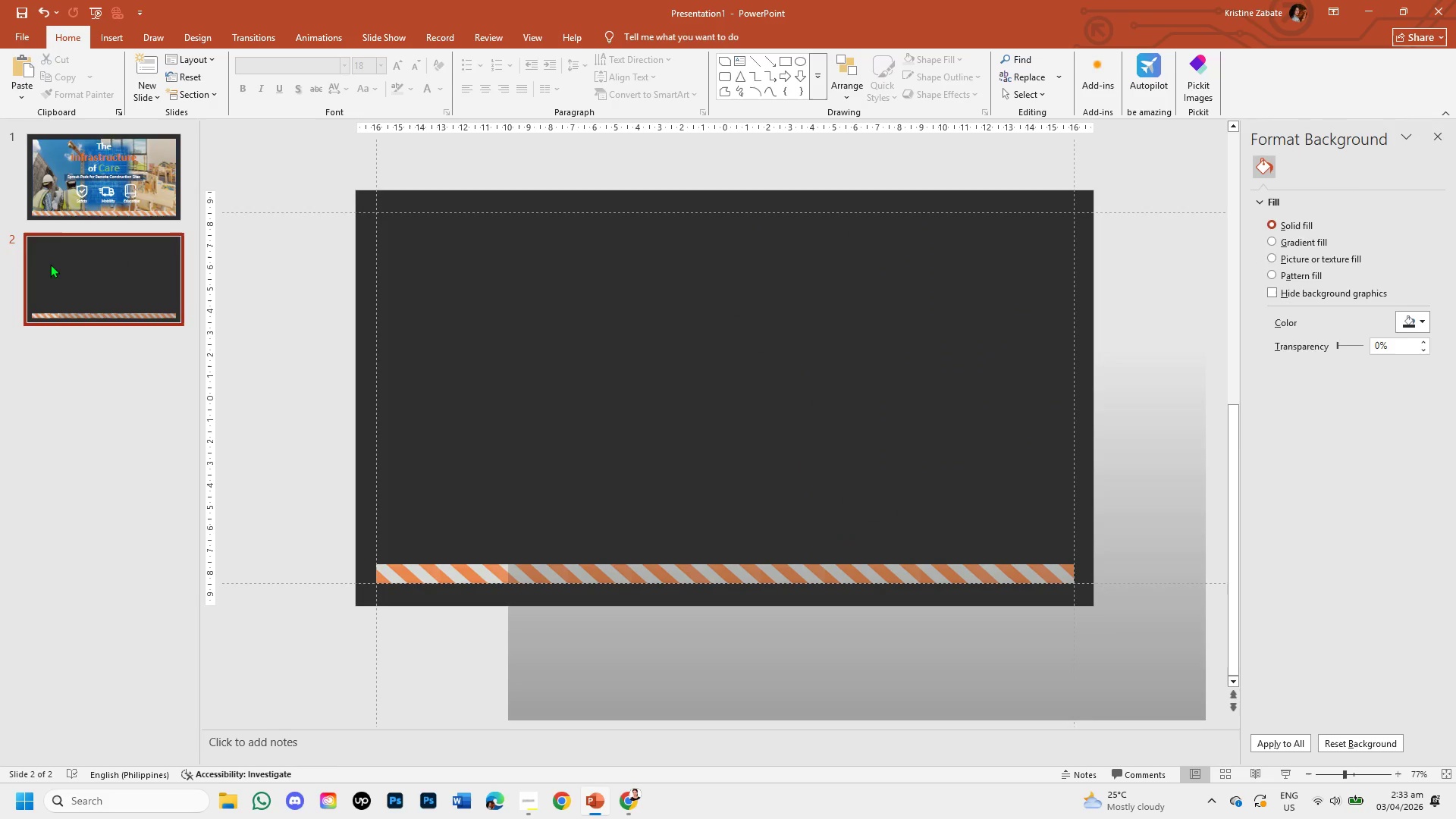 
left_click([62, 194])
 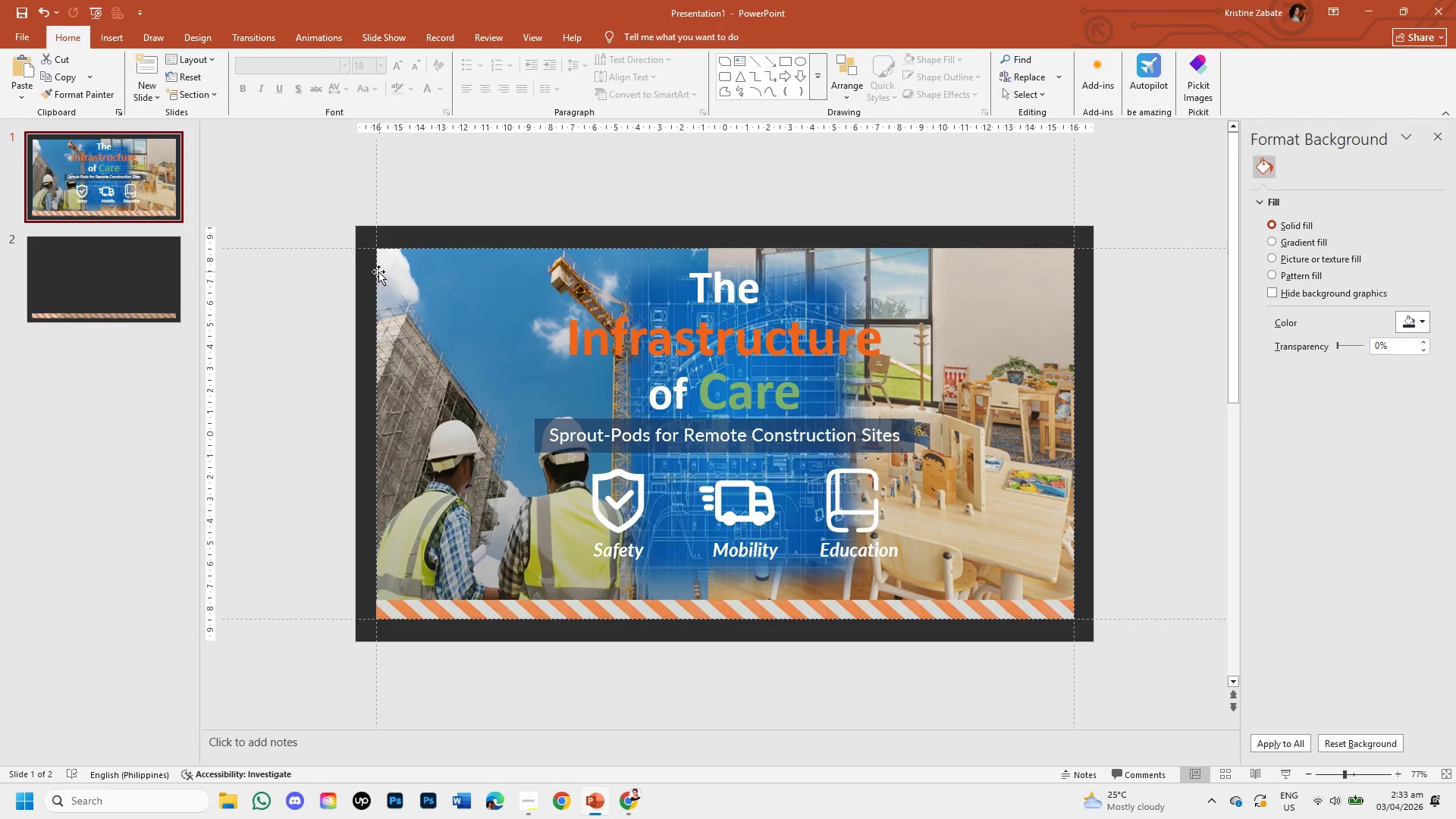 
left_click([377, 271])
 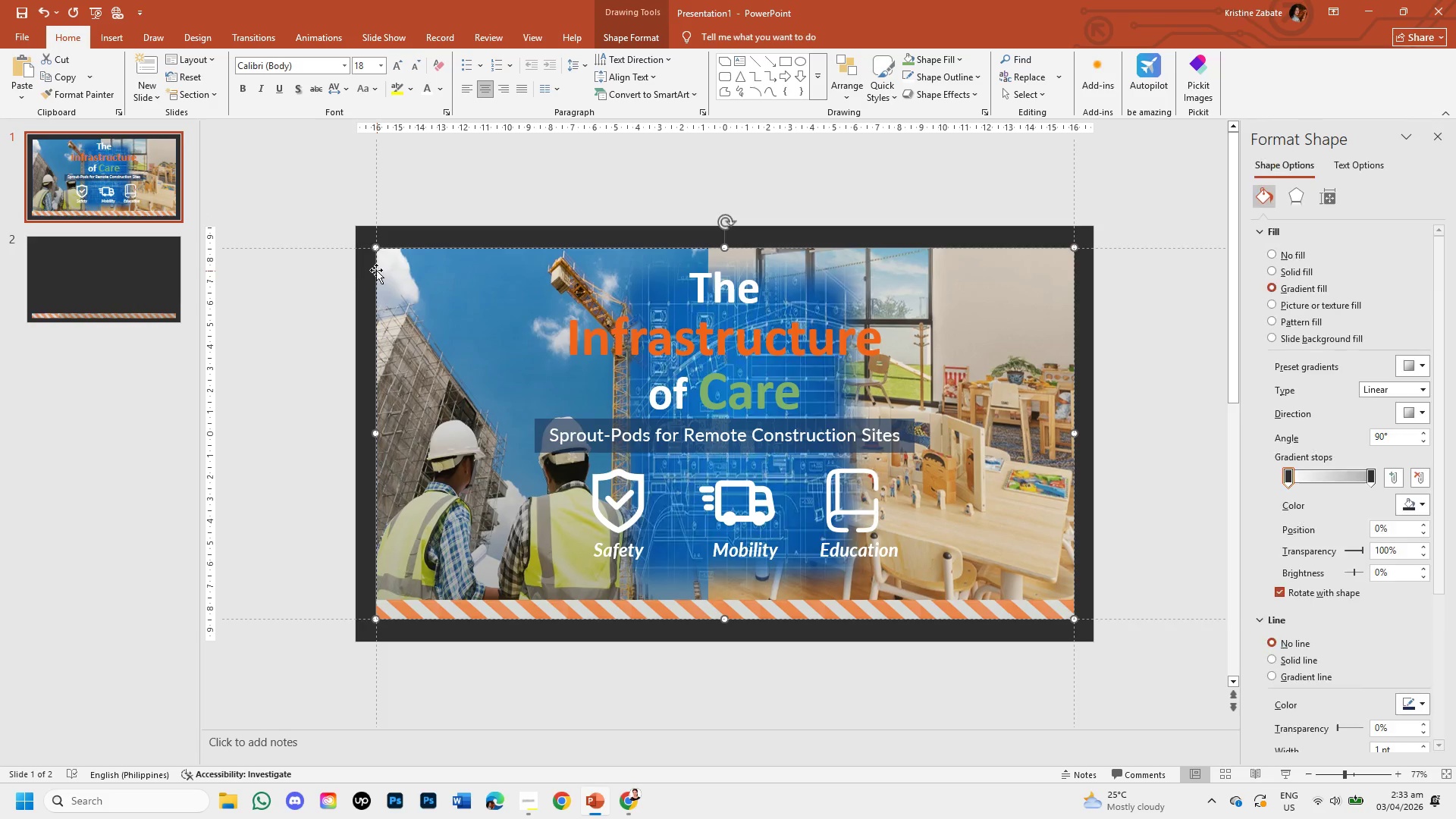 
right_click([376, 270])
 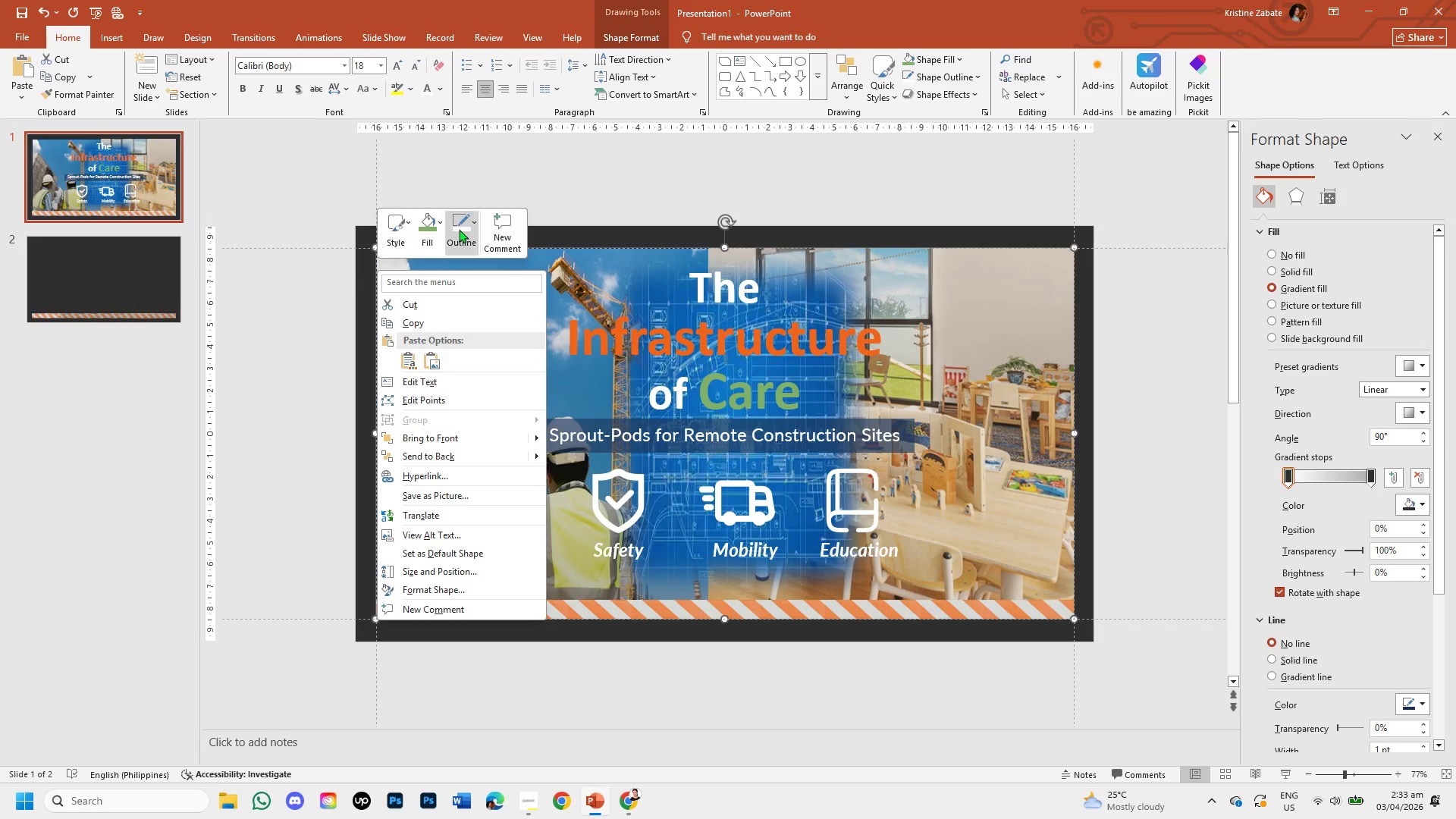 
left_click([536, 199])
 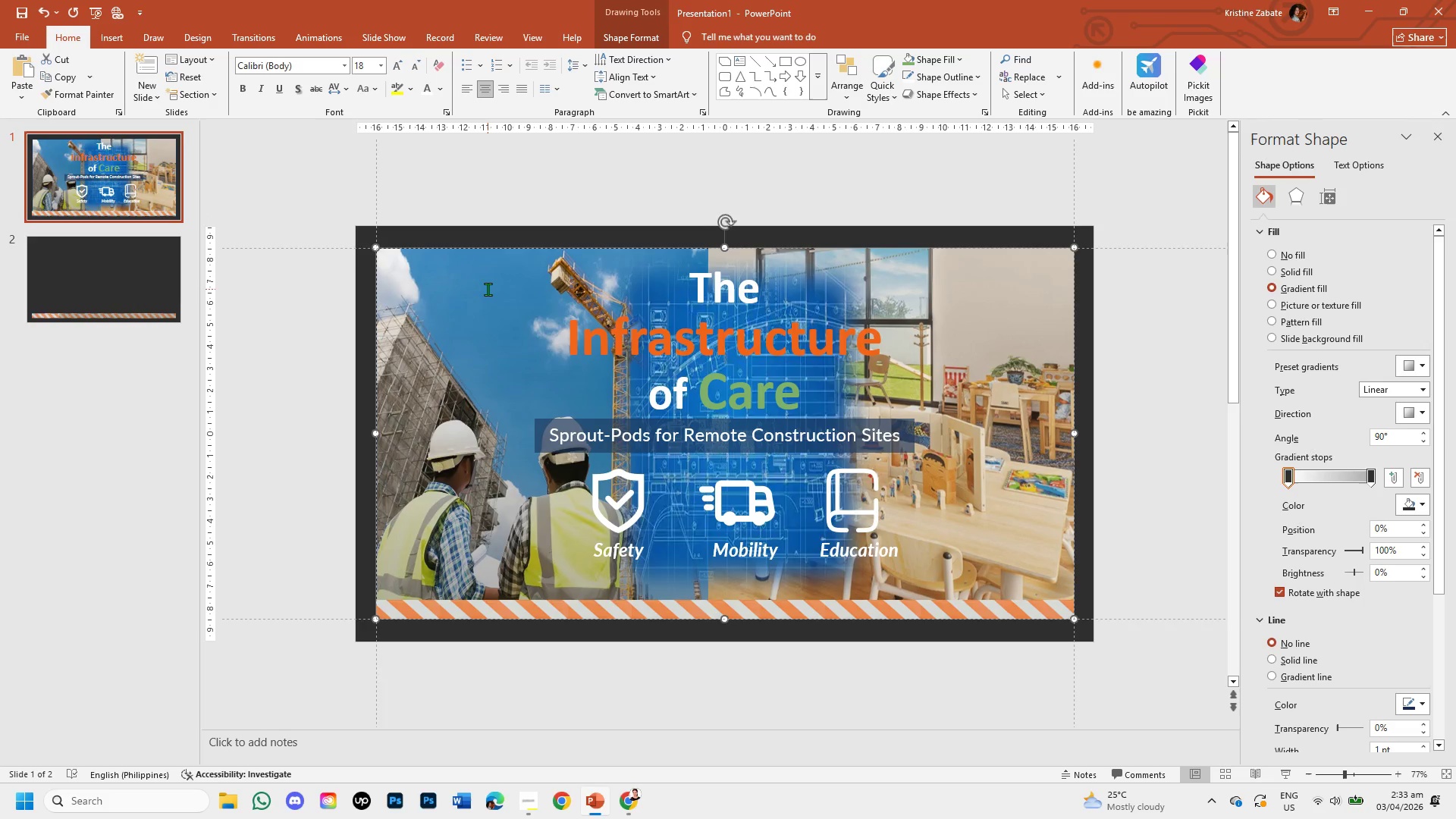 
left_click_drag(start_coordinate=[488, 289], to_coordinate=[503, 305])
 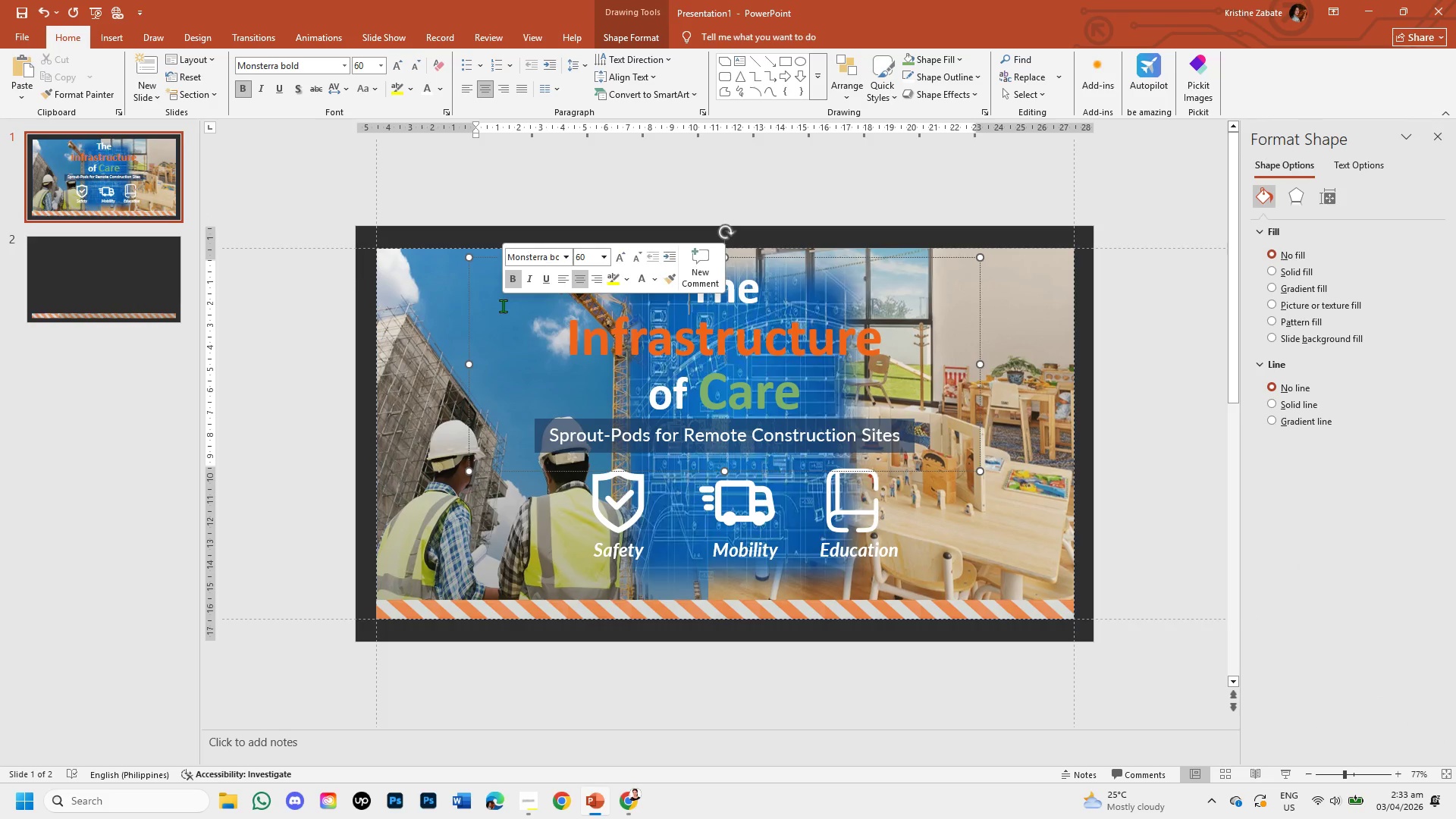 
key(Control+Z)
 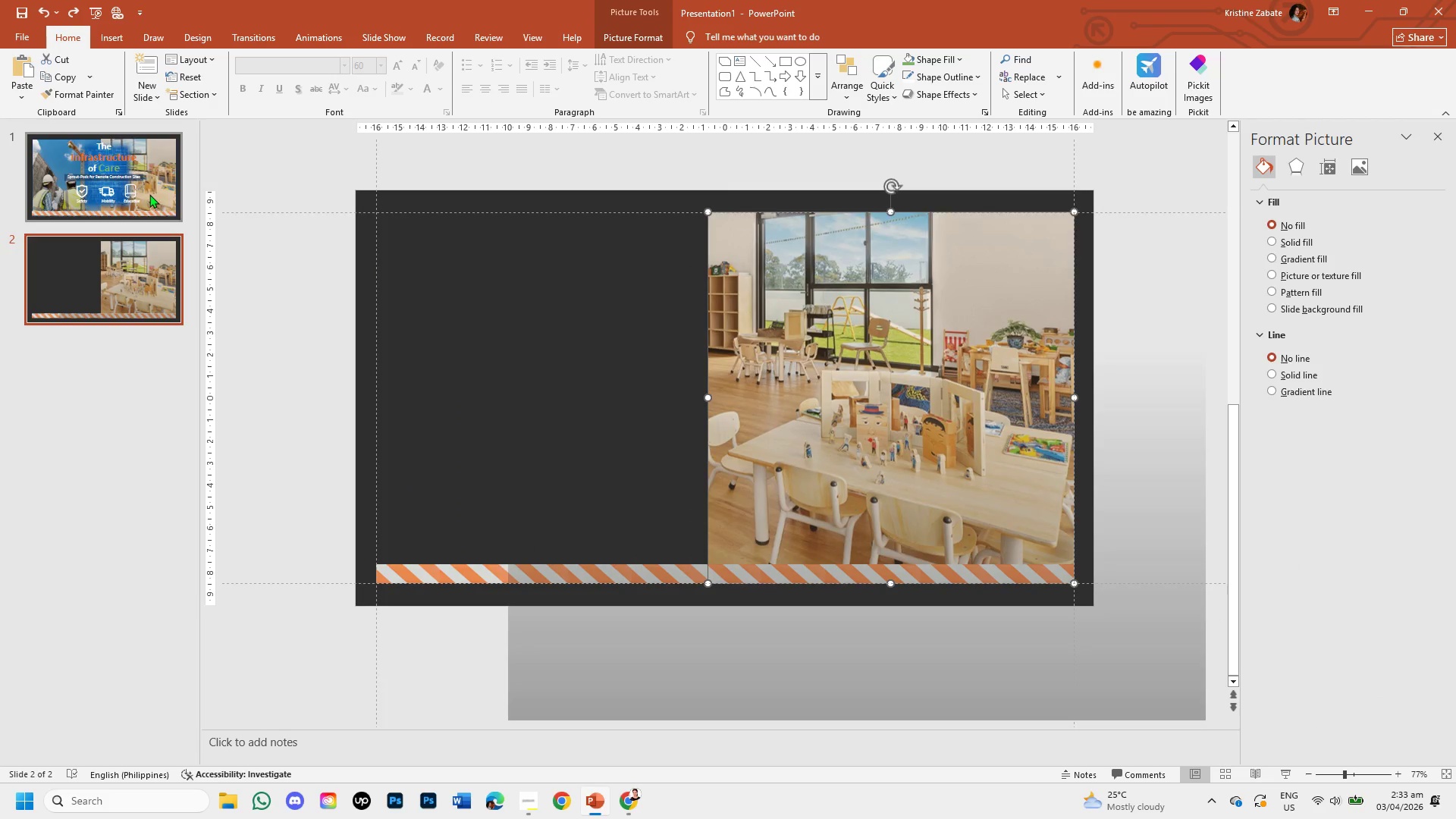 
left_click([103, 162])
 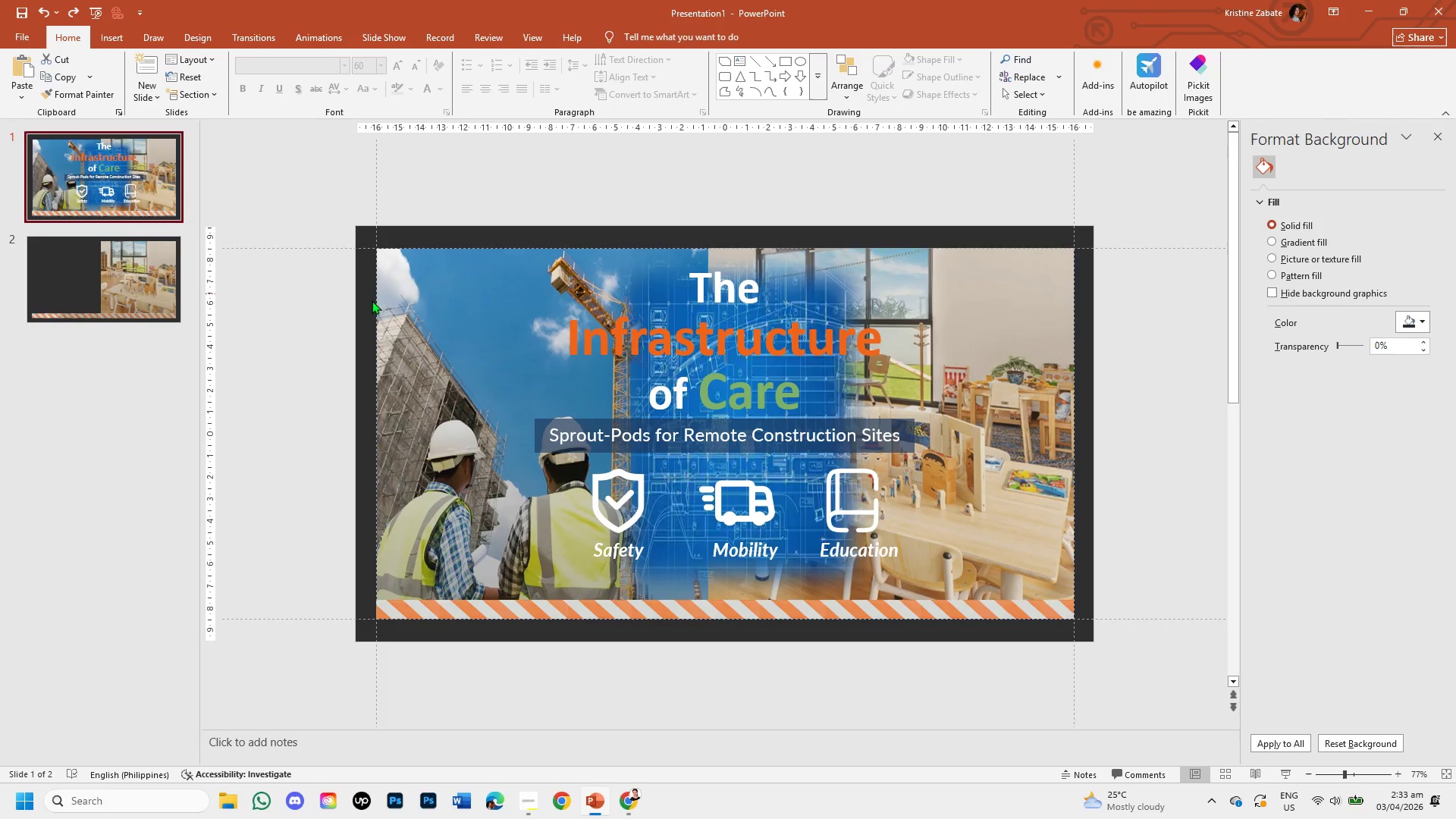 
left_click([404, 311])
 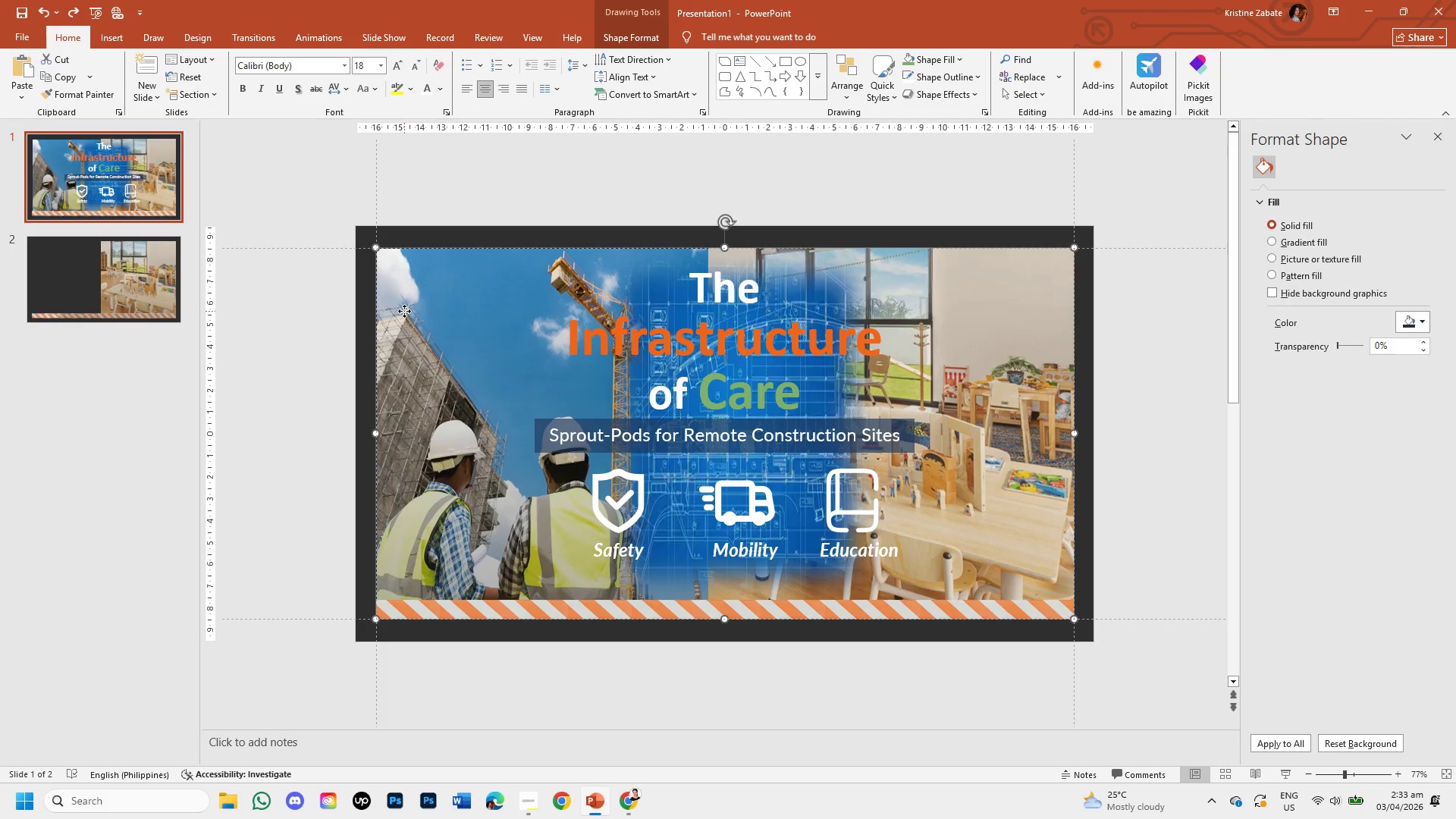 
left_click_drag(start_coordinate=[404, 311], to_coordinate=[442, 357])
 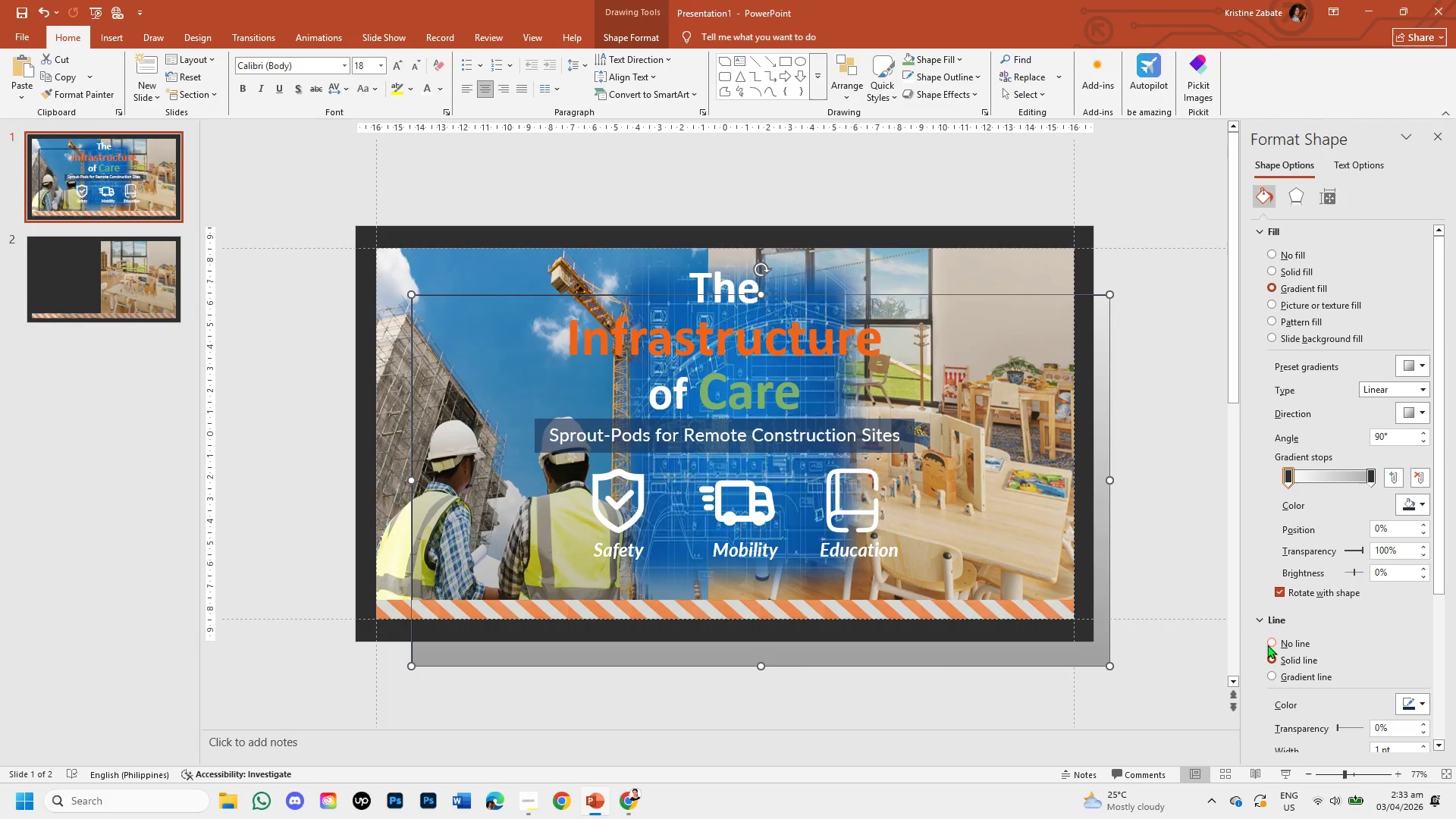 
left_click([1270, 645])
 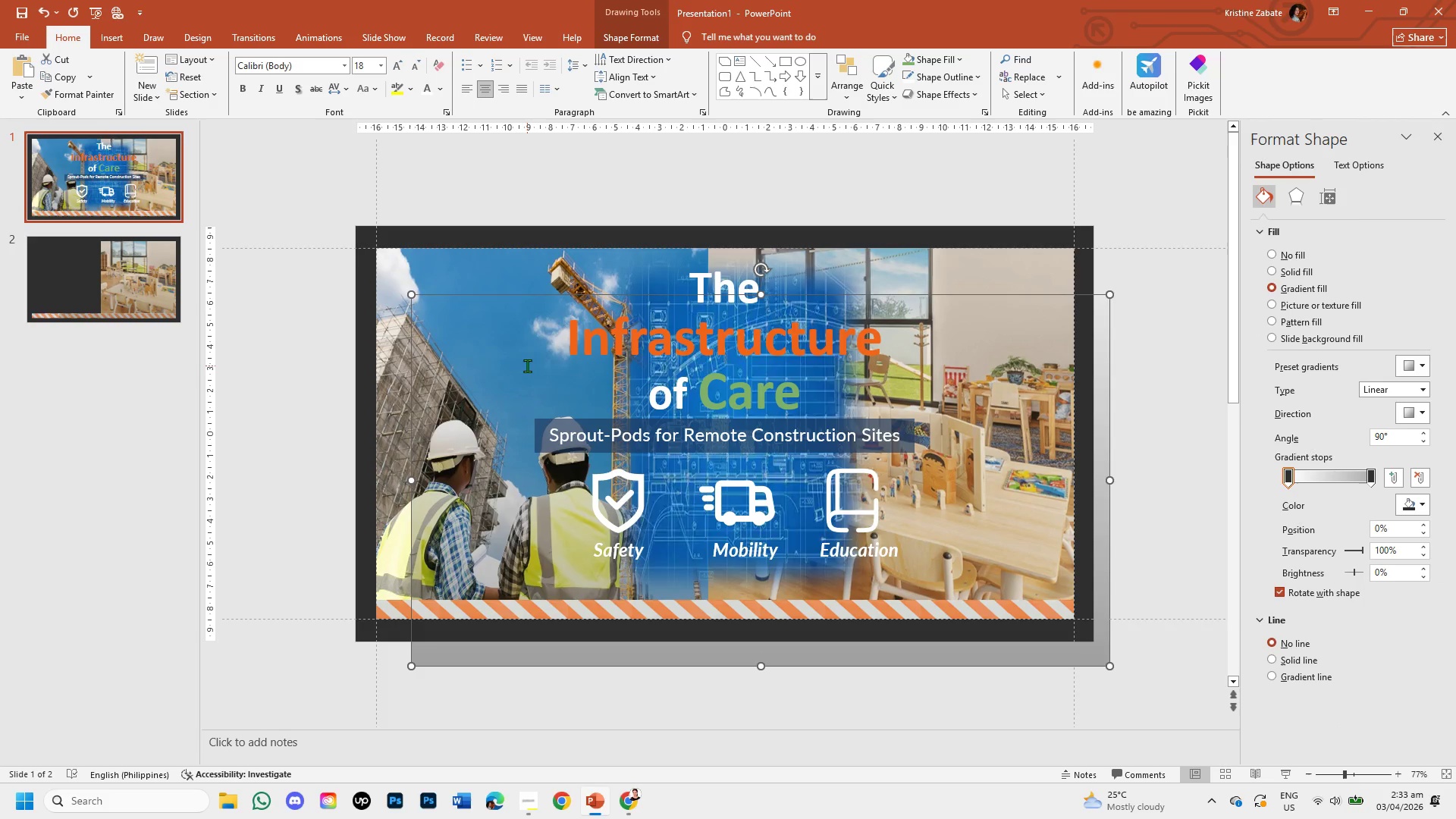 
left_click_drag(start_coordinate=[527, 366], to_coordinate=[516, 348])
 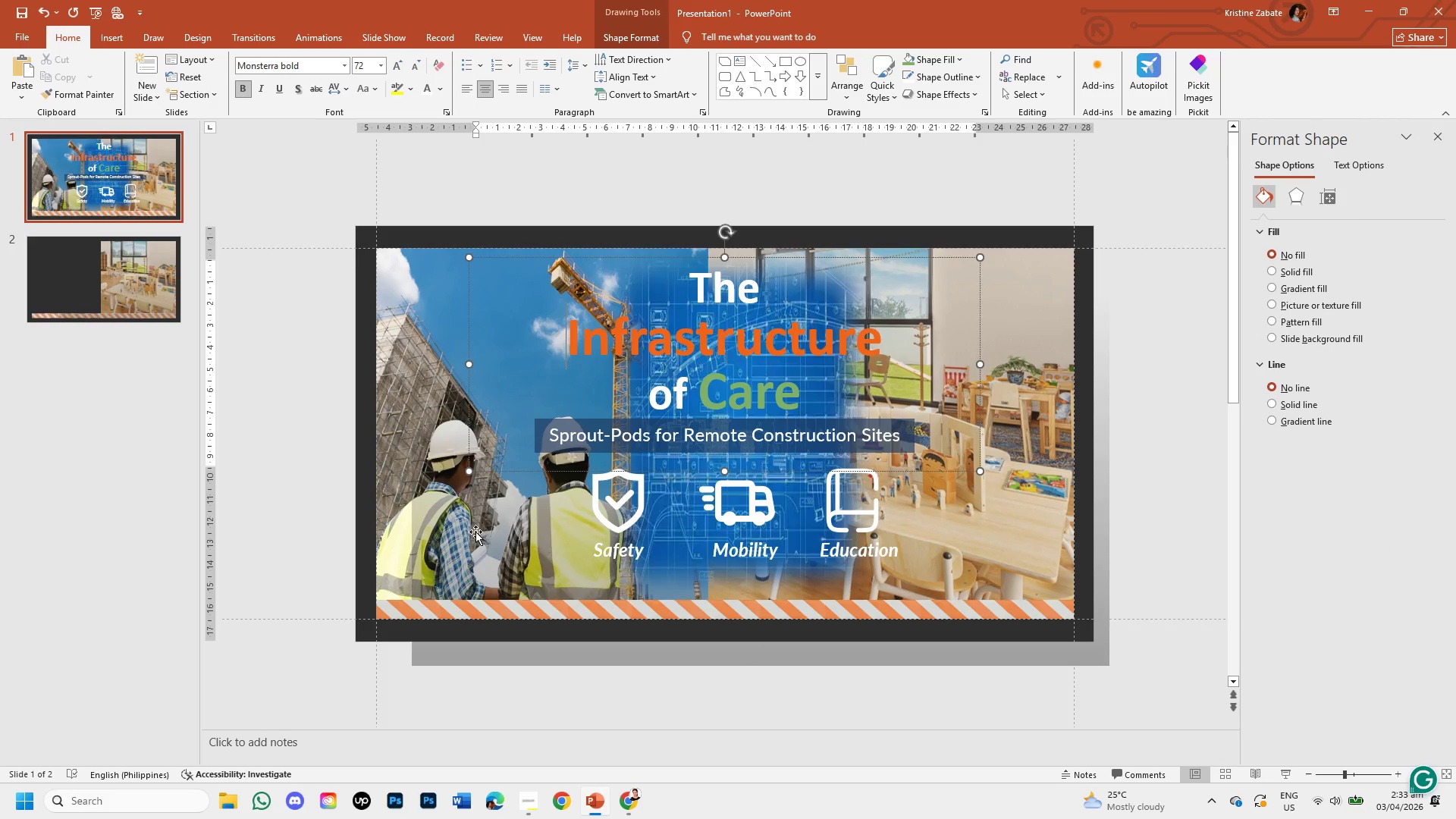 
left_click([477, 541])
 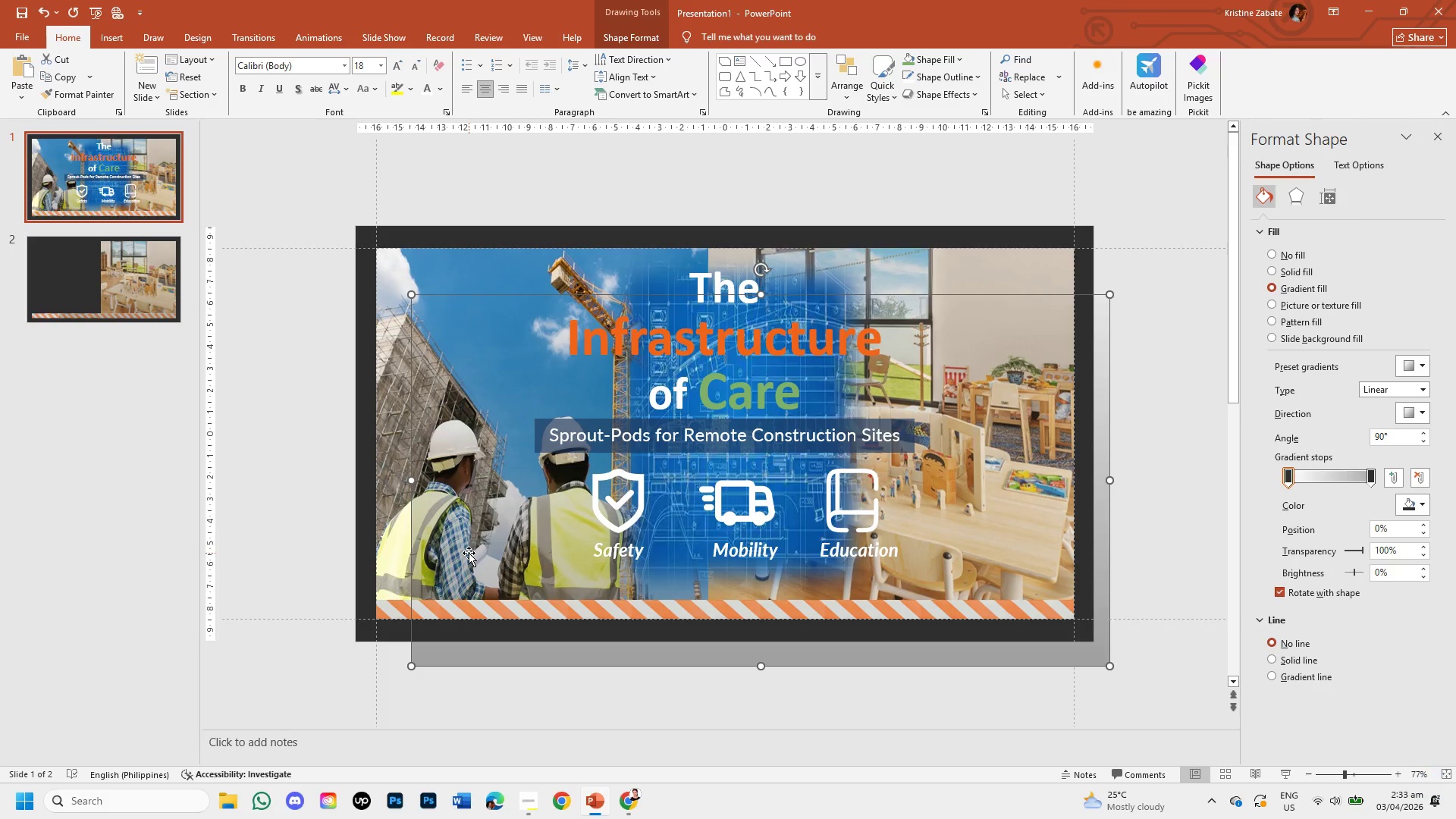 
left_click_drag(start_coordinate=[469, 553], to_coordinate=[427, 502])
 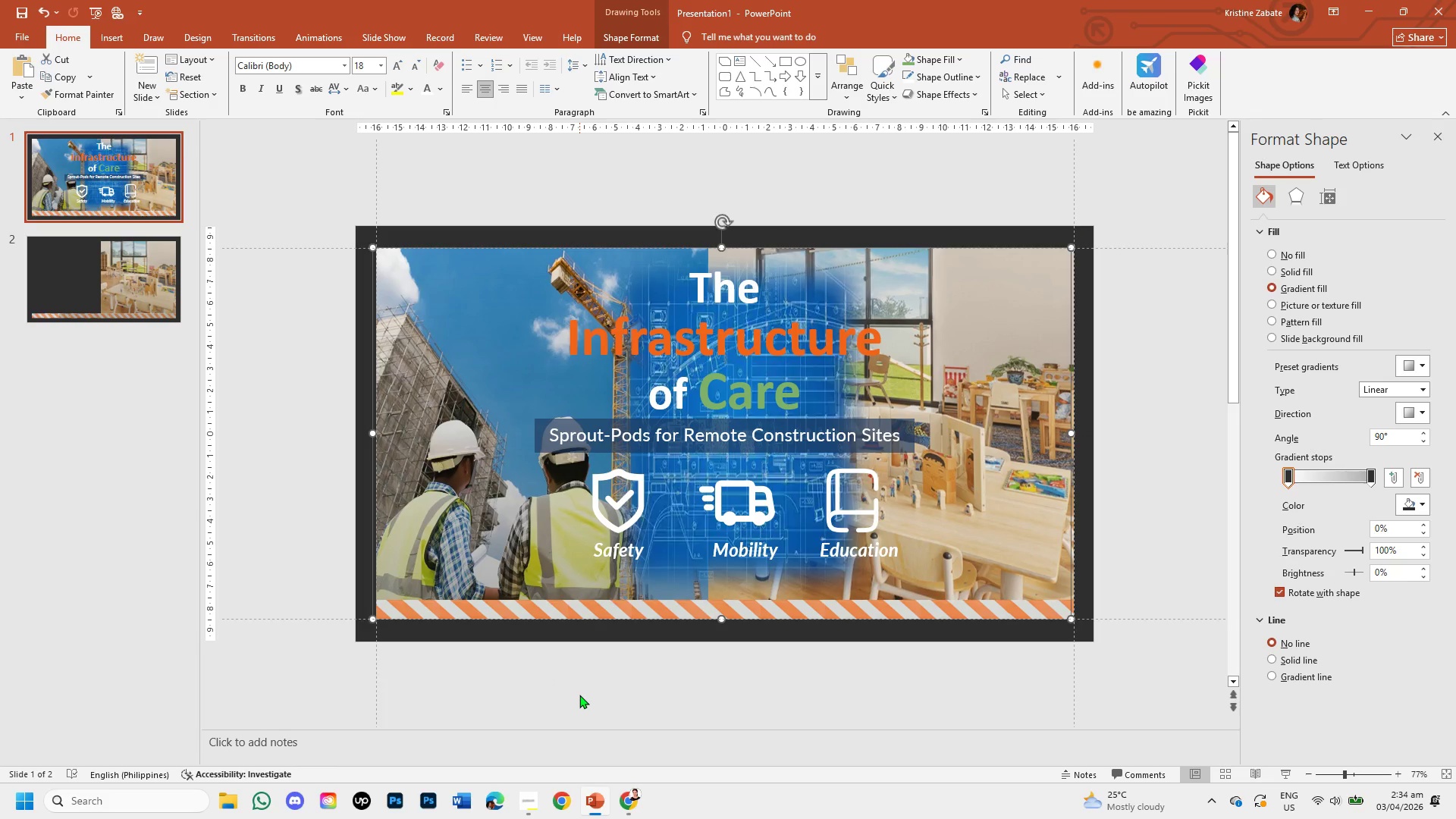 
key(ArrowRight)
 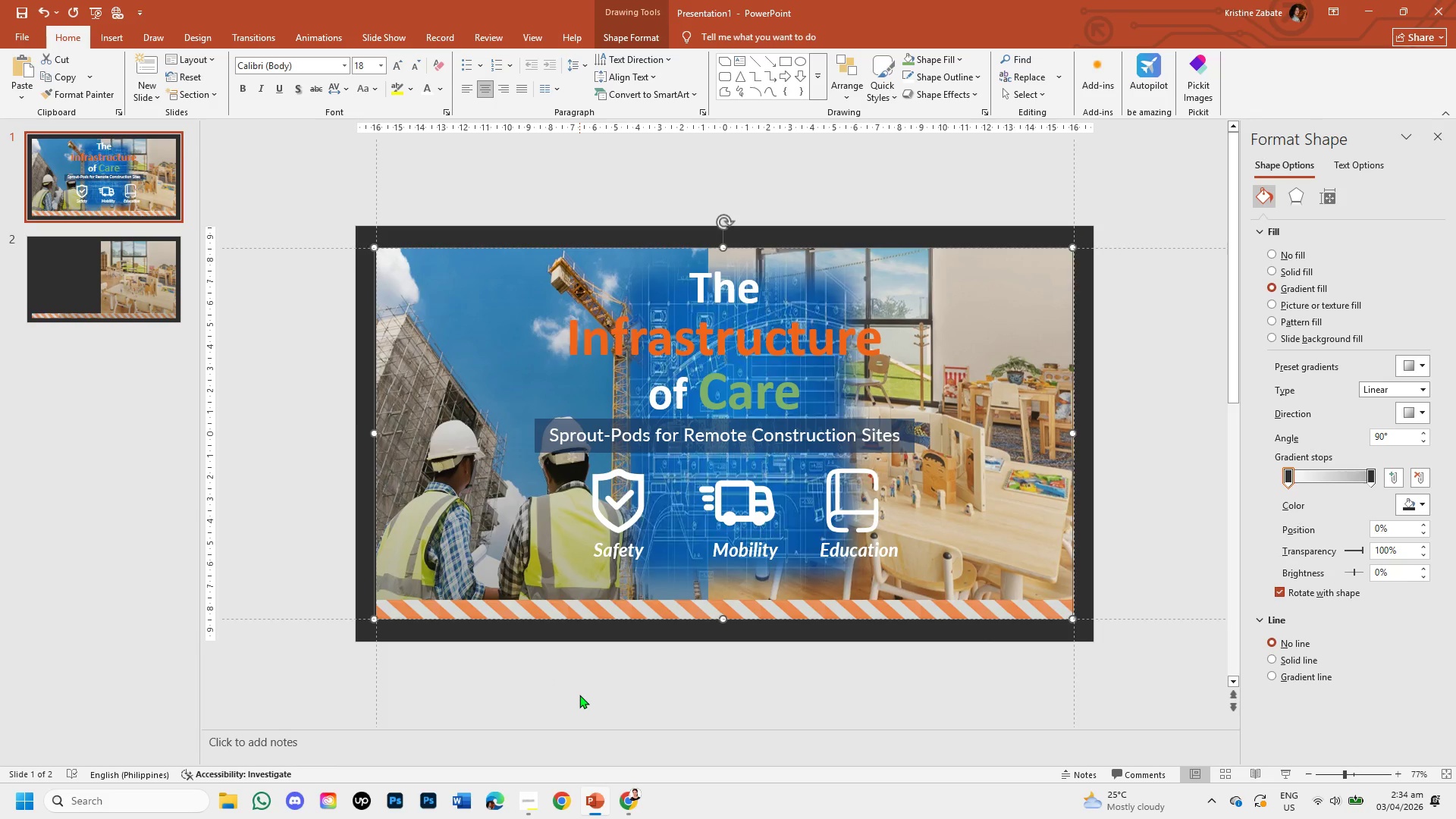 
key(ArrowRight)
 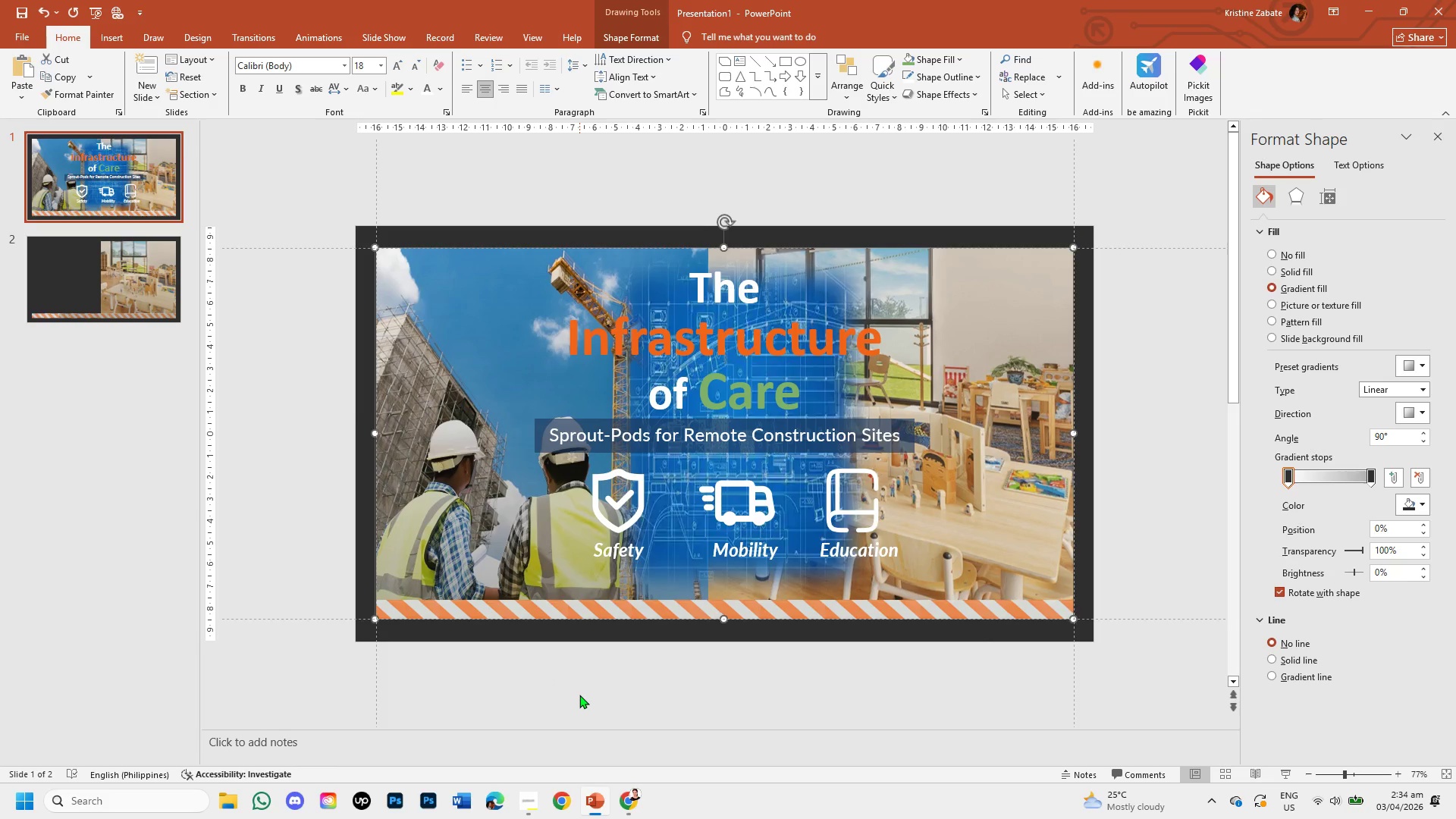 
key(ArrowRight)
 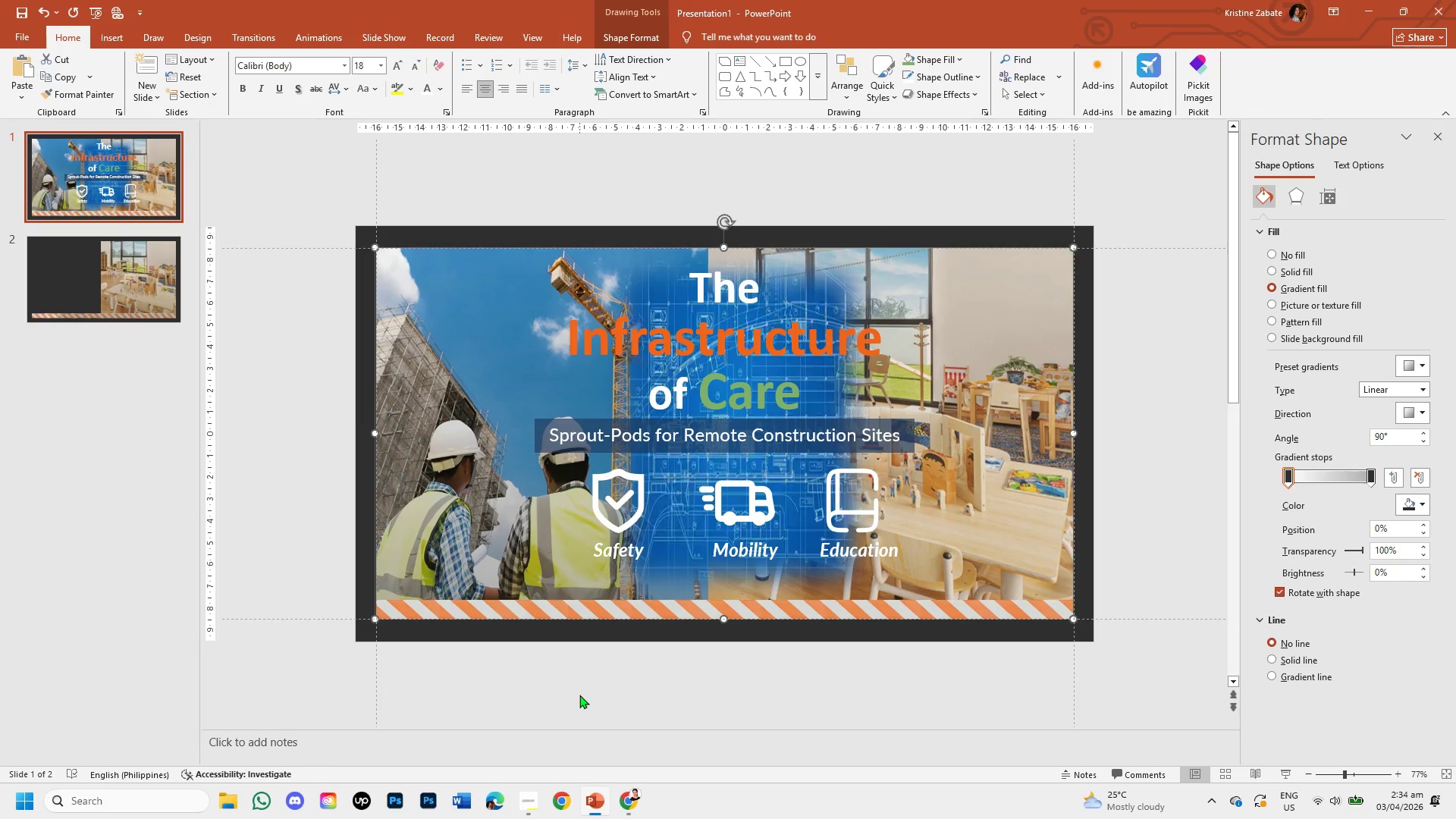 
key(ArrowRight)
 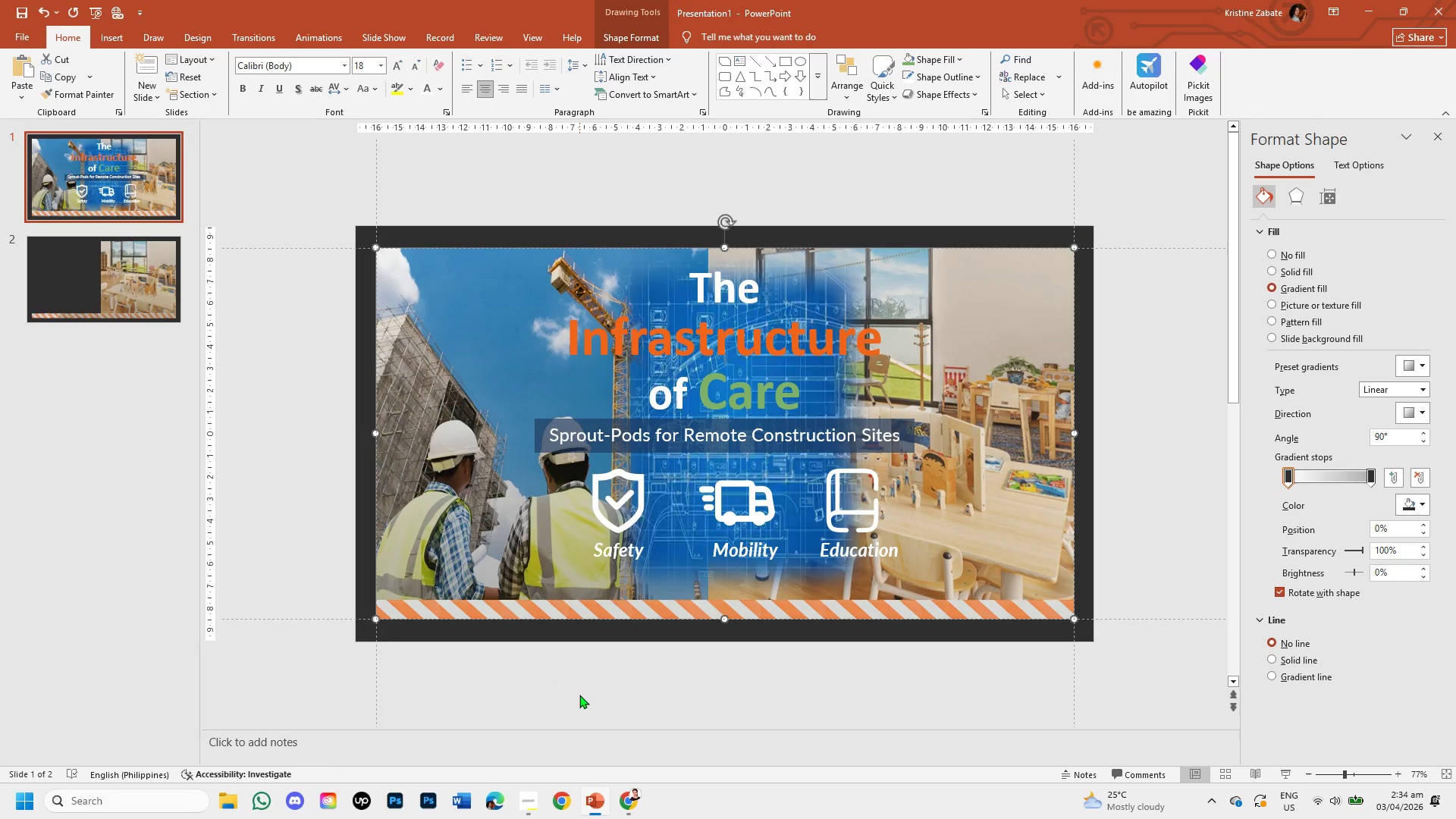 
key(ArrowRight)
 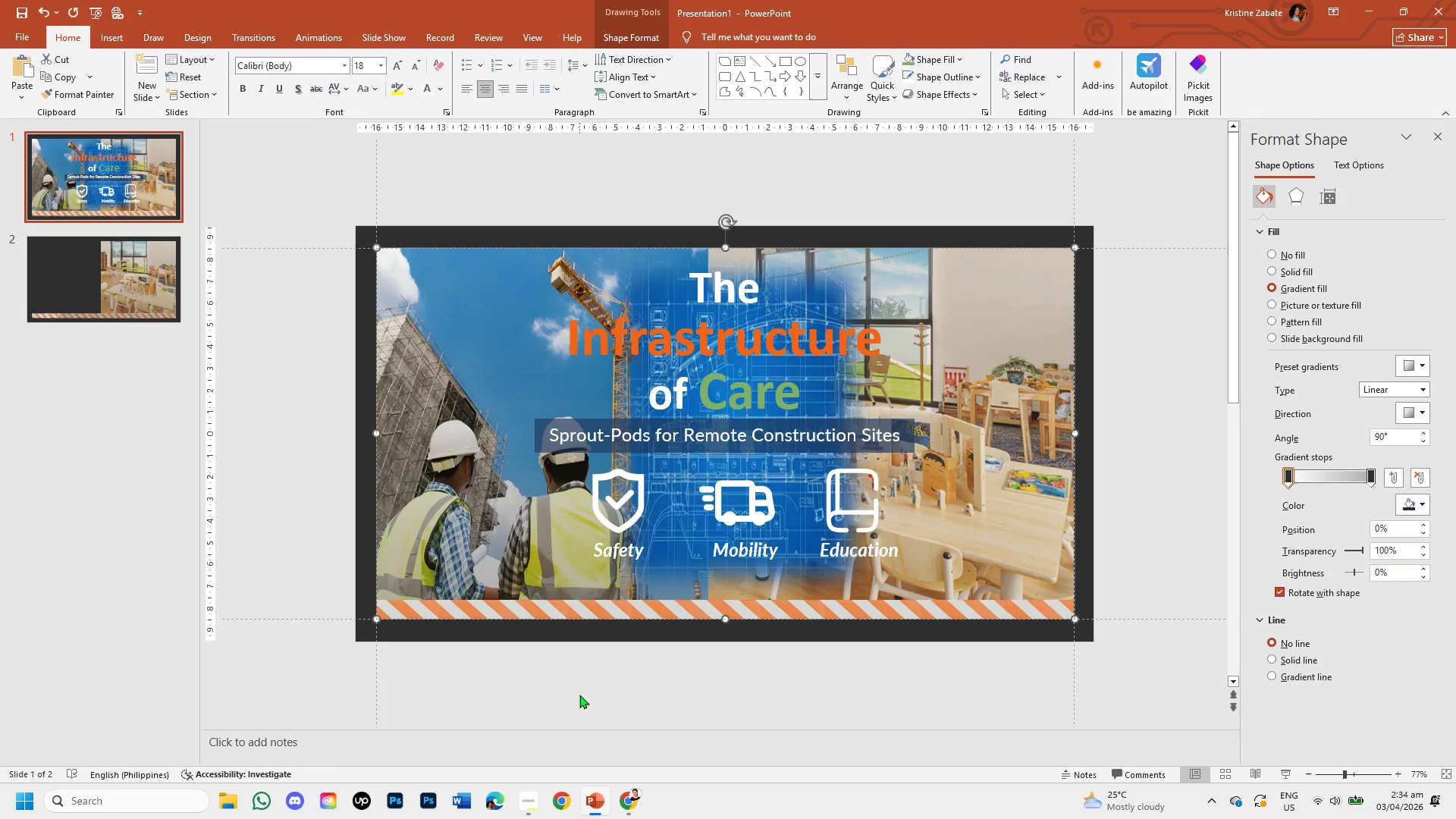 
key(ArrowLeft)
 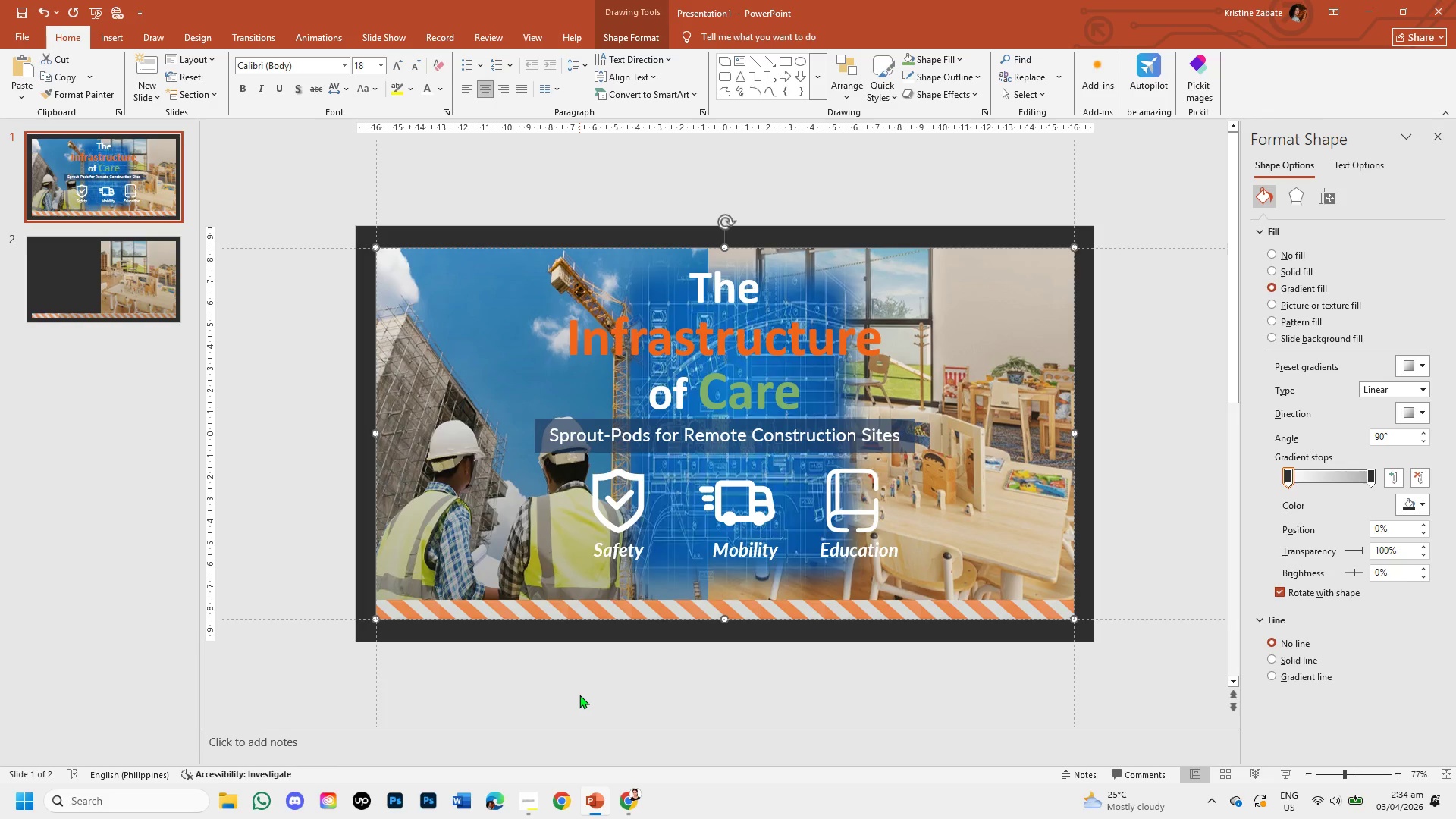 
key(ArrowUp)
 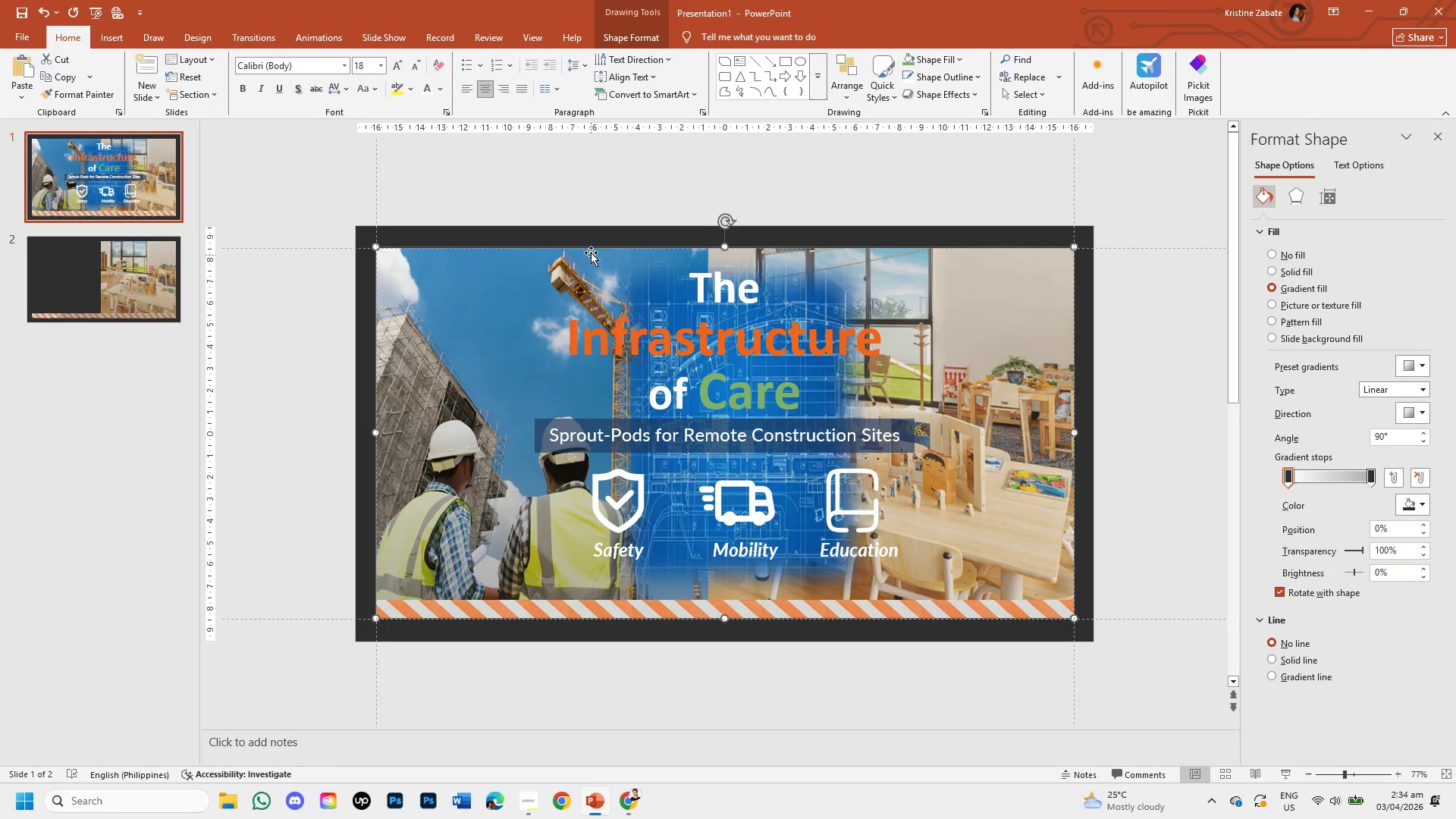 
left_click([585, 176])
 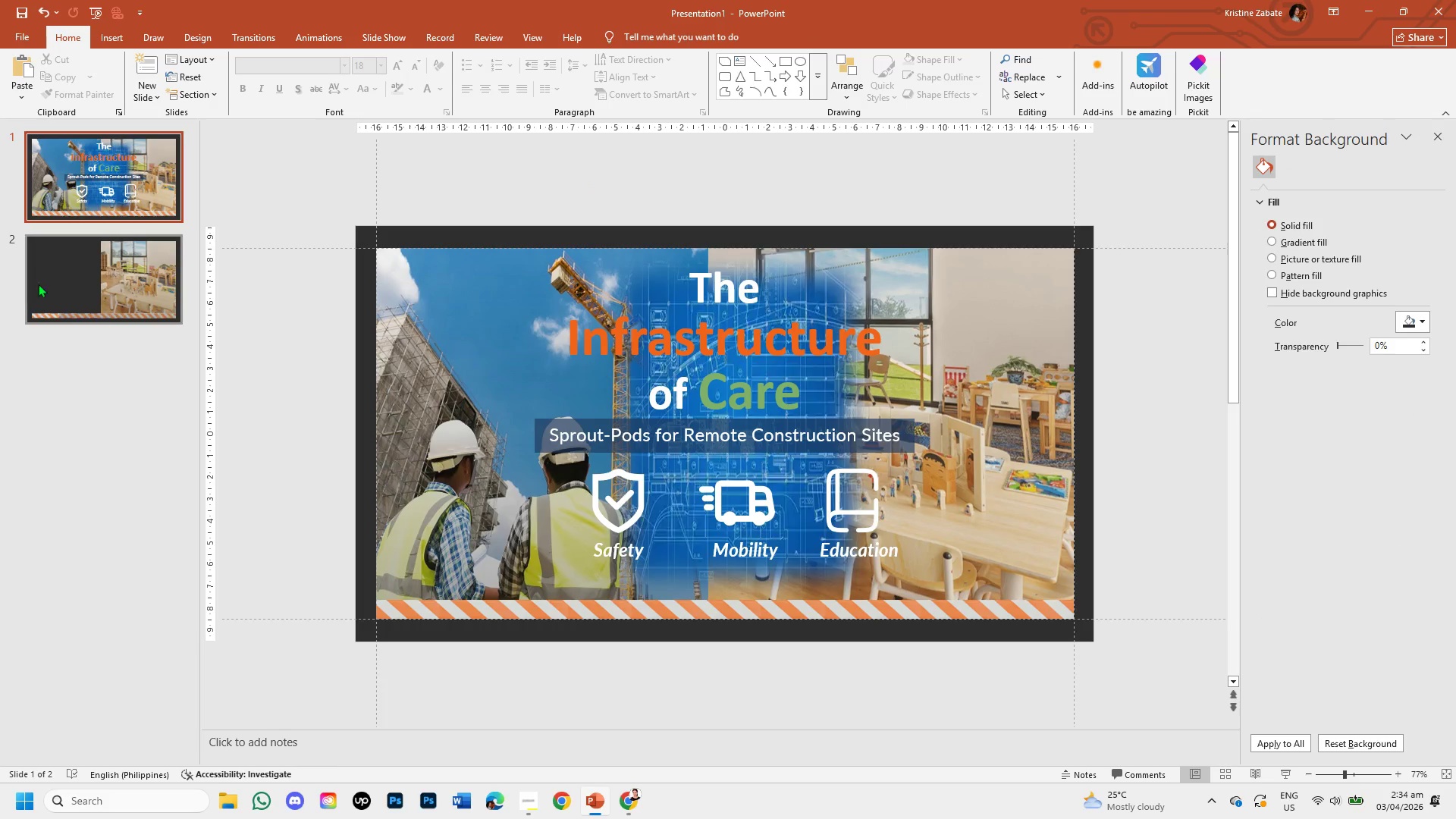 
left_click([55, 265])
 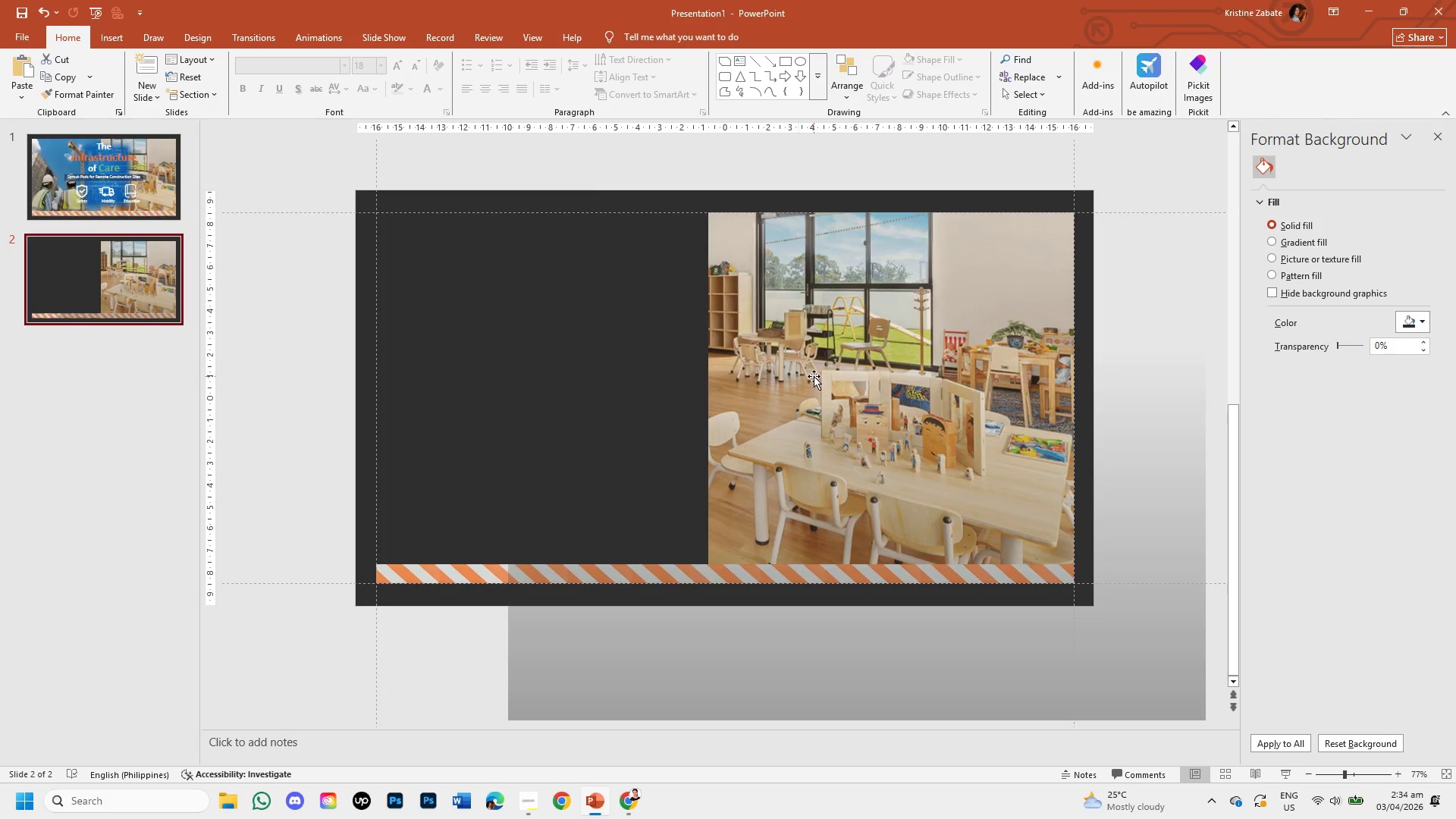 
left_click([823, 372])
 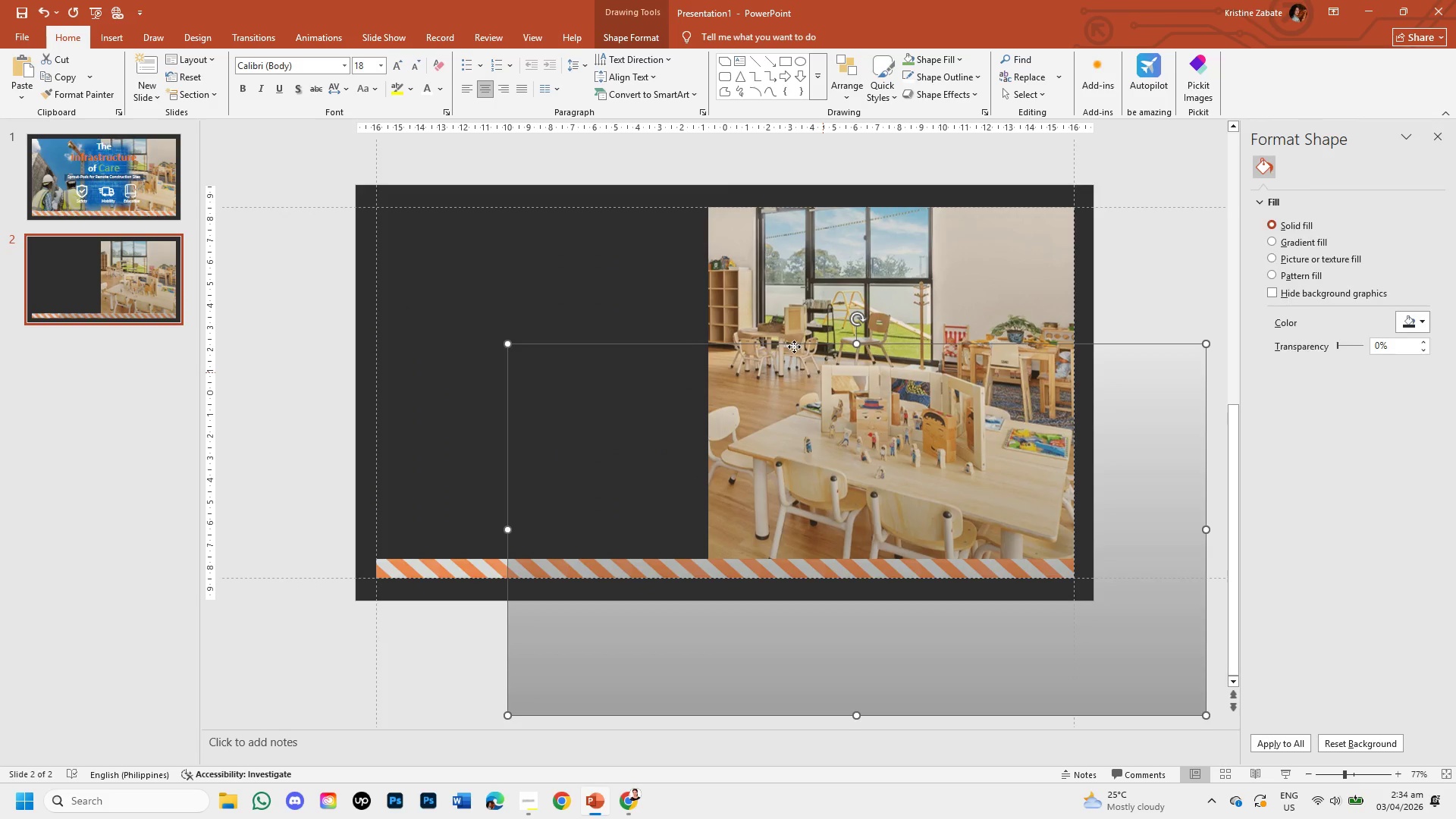 
left_click([769, 266])
 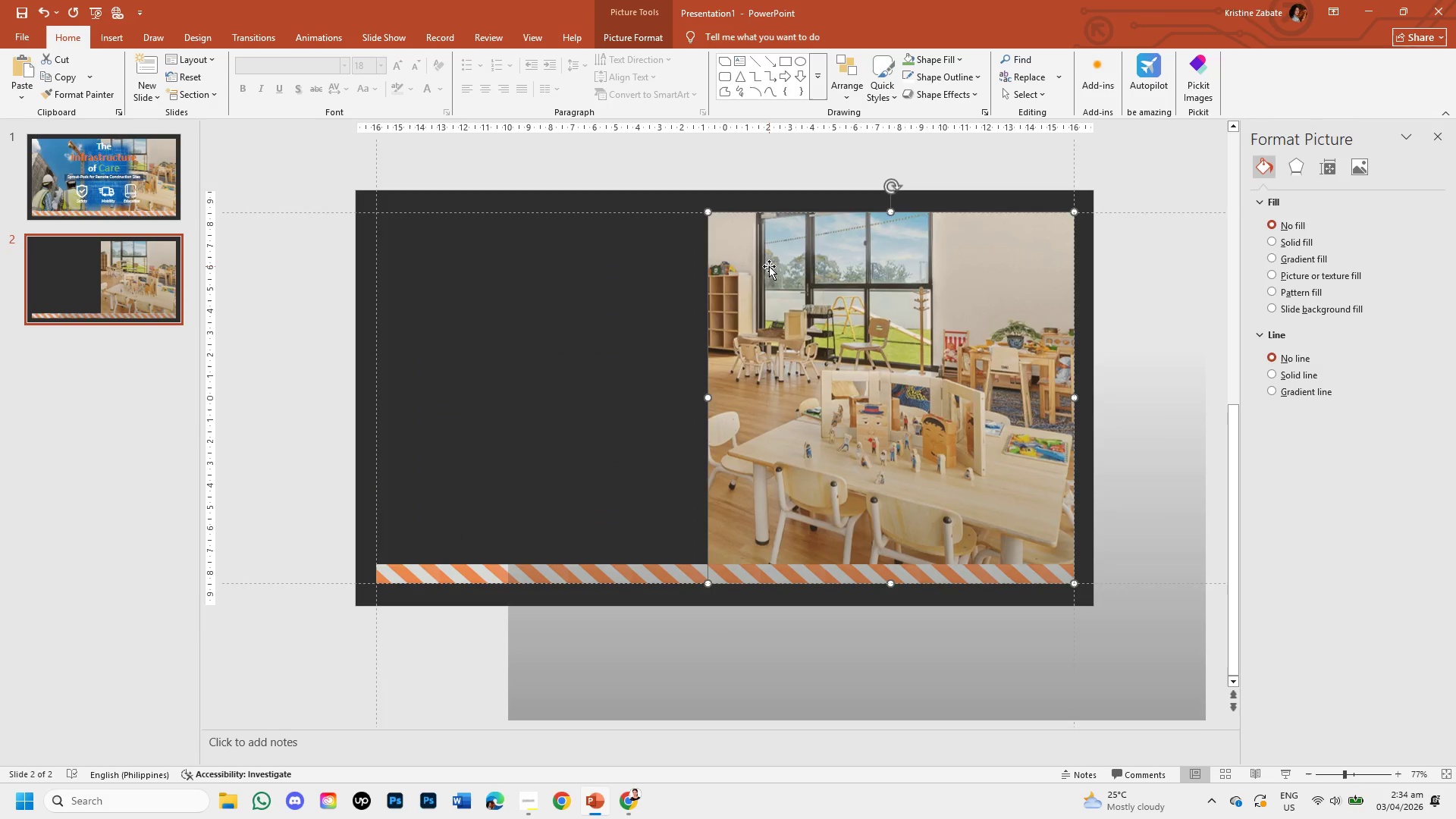 
key(Backspace)
 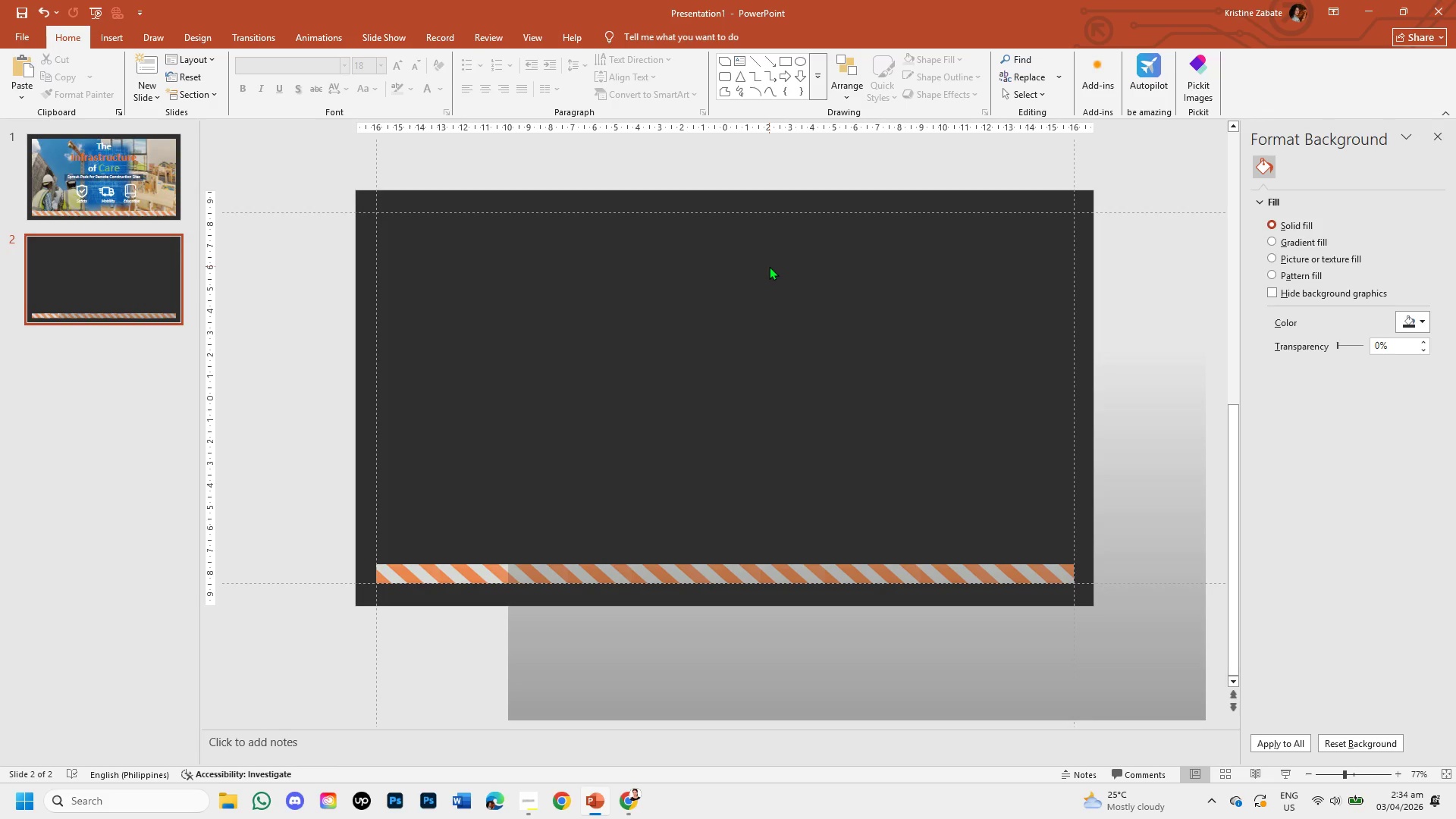 
wait(26.44)
 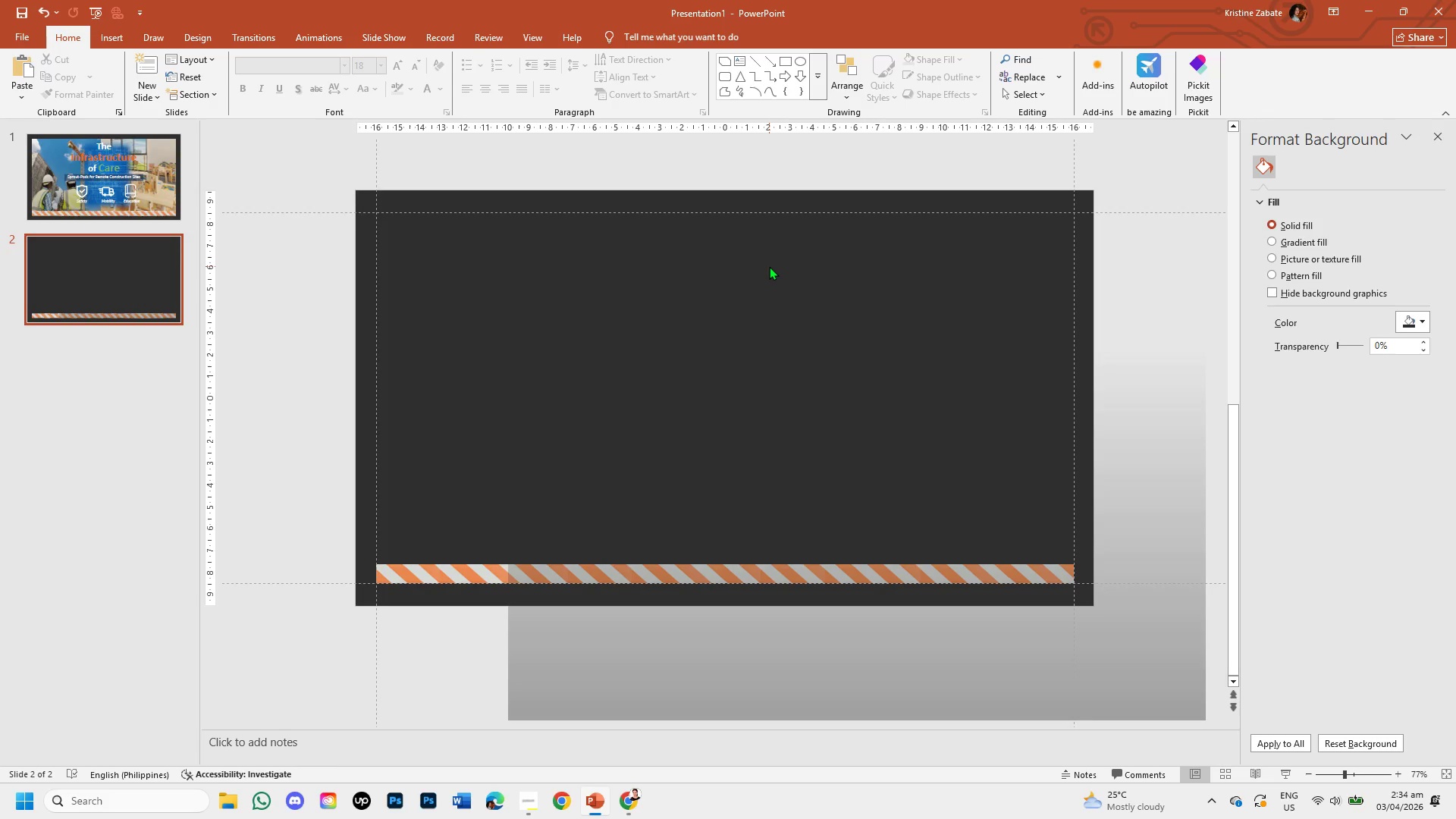 
left_click([162, 5])
 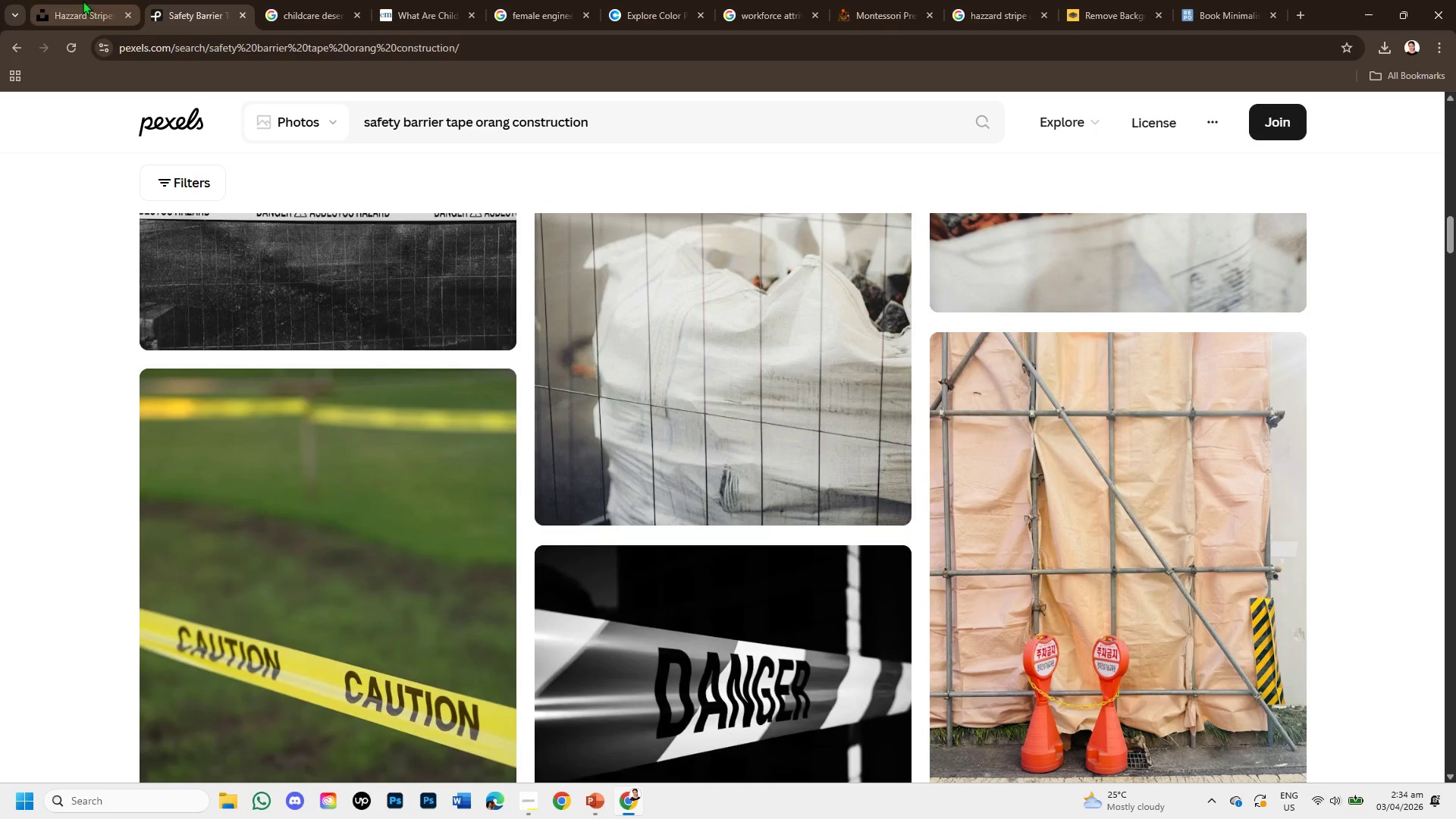 
left_click([80, 0])
 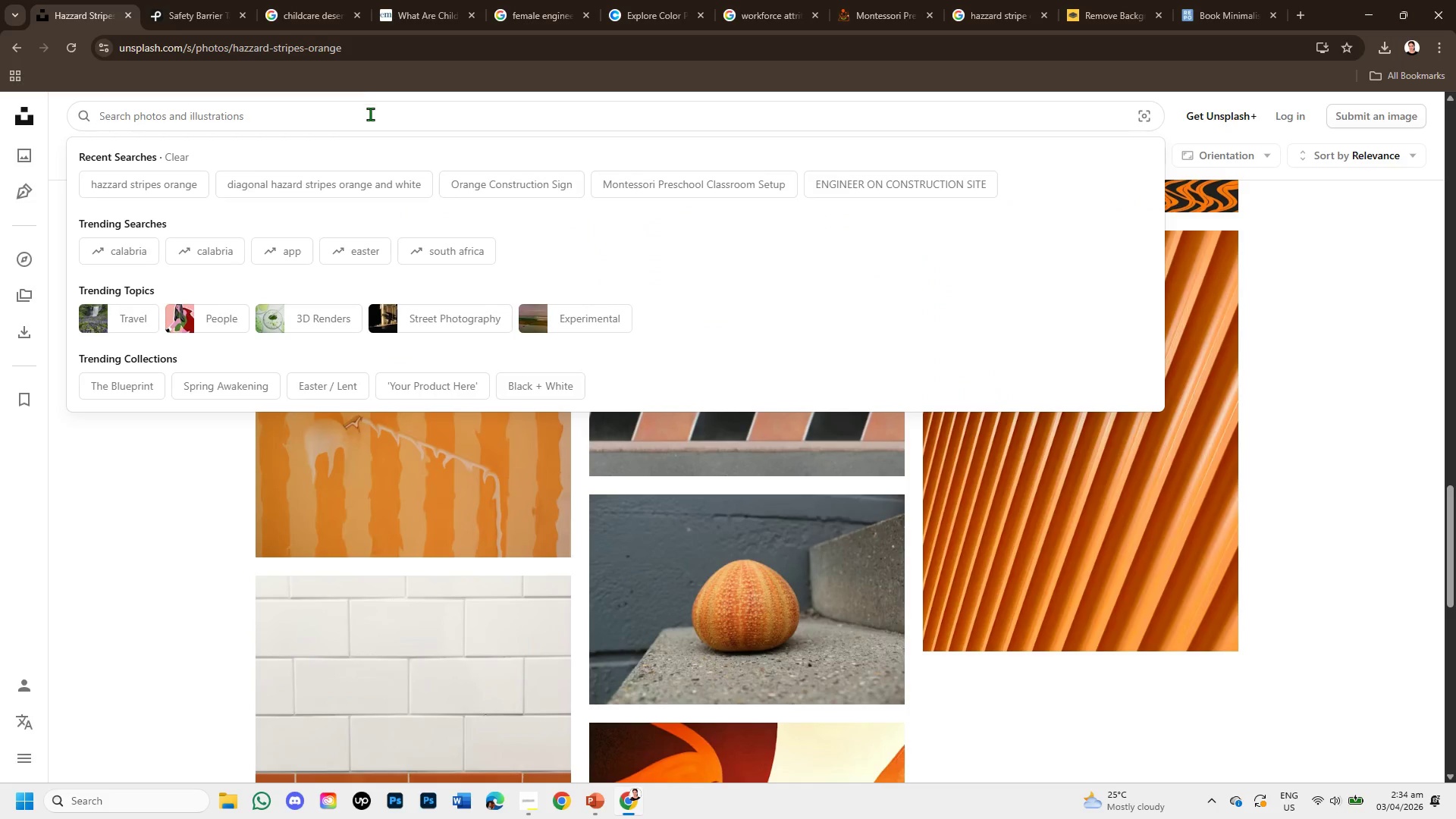 
left_click([370, 114])
 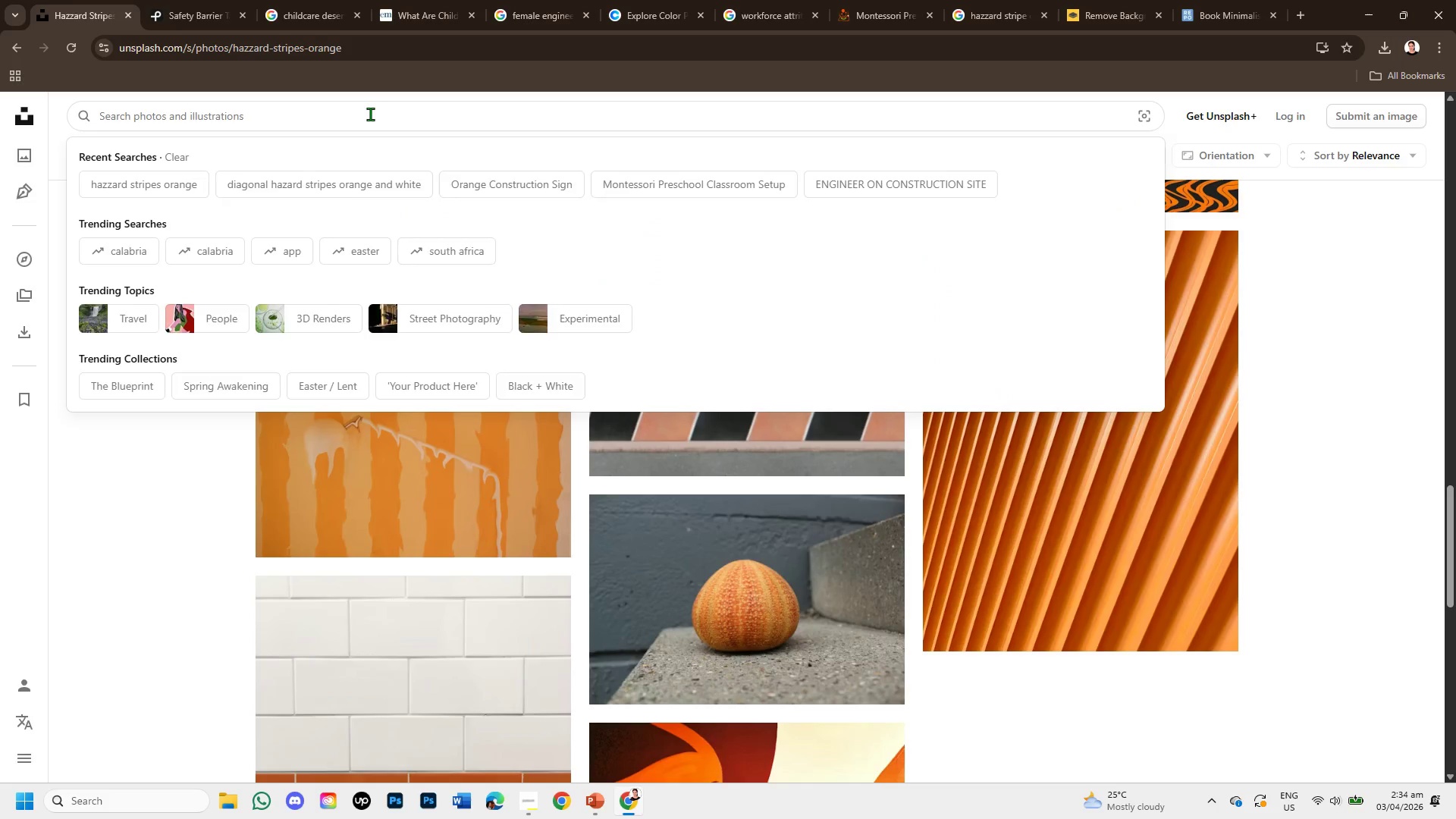 
type(construction site )
 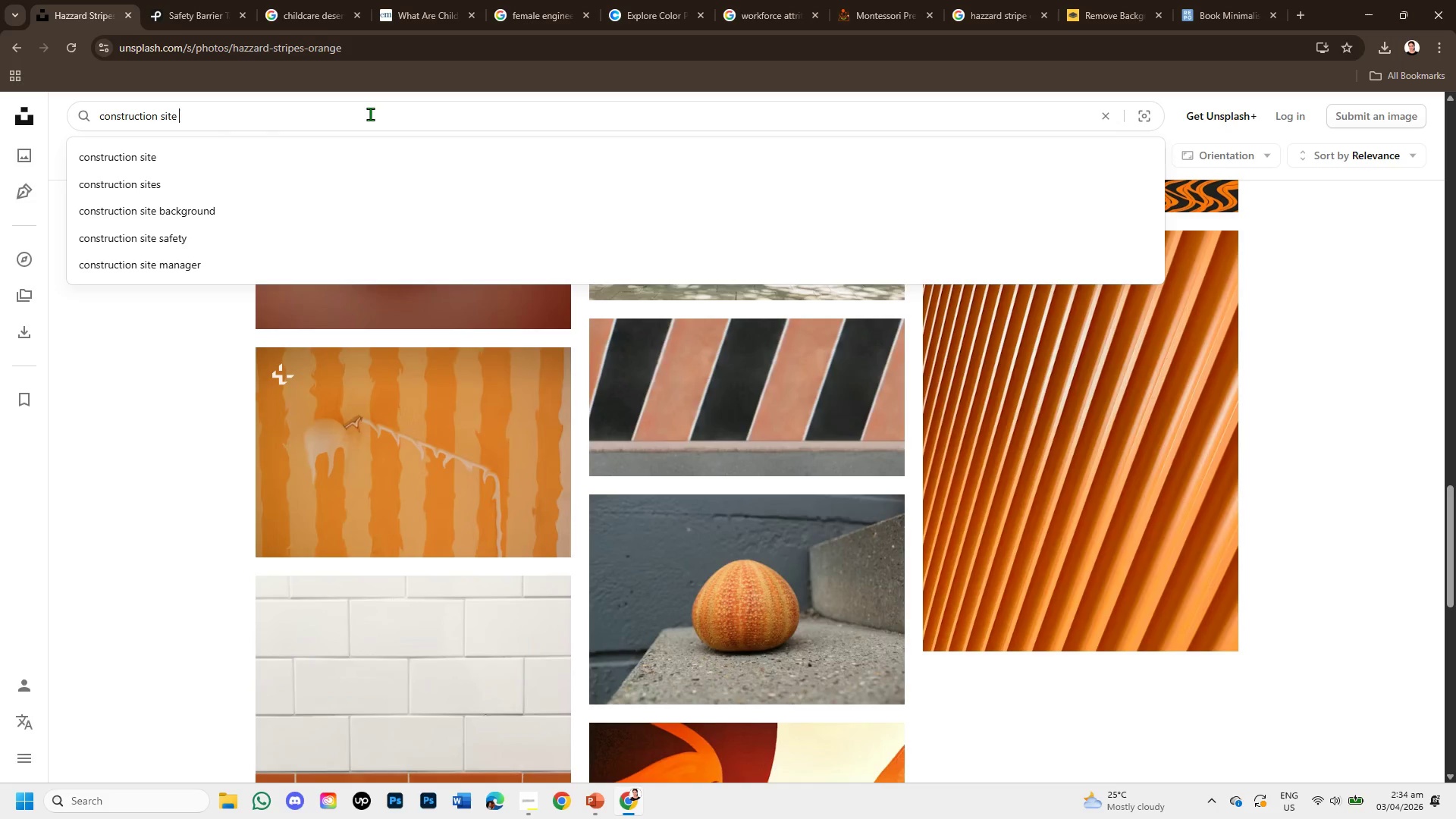 
key(Enter)
 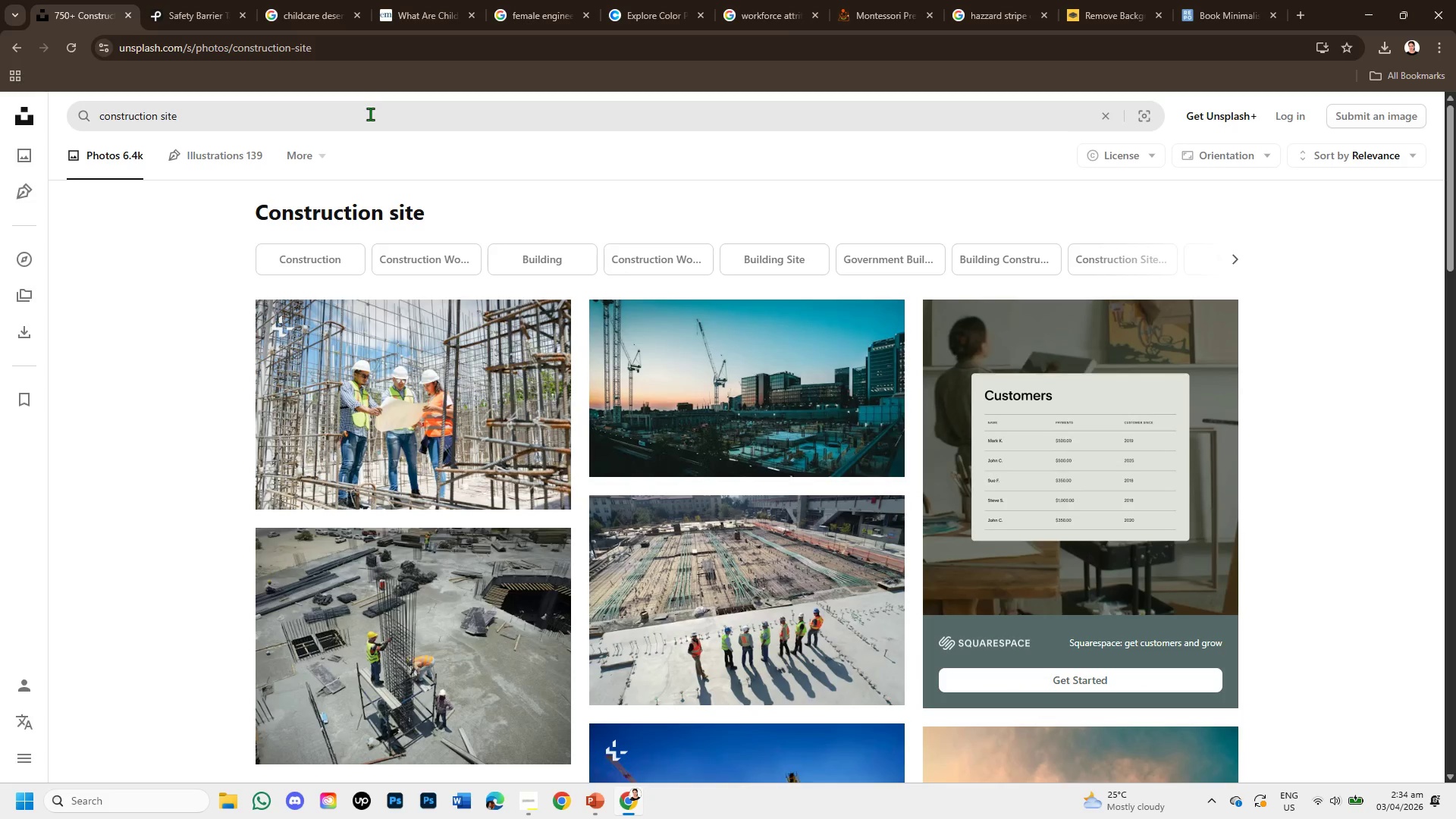 
wait(10.58)
 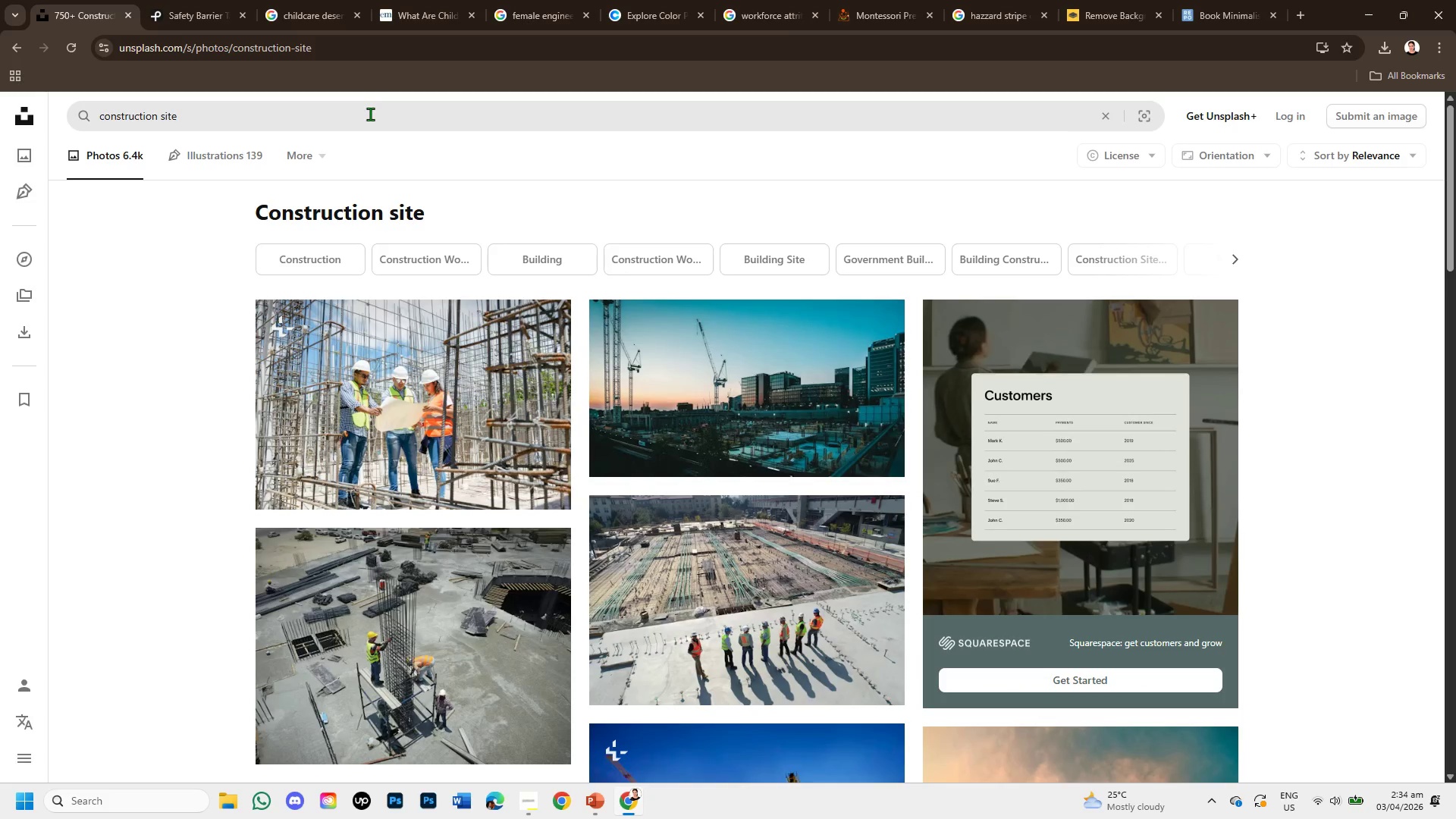 
mouse_move([642, 471])
 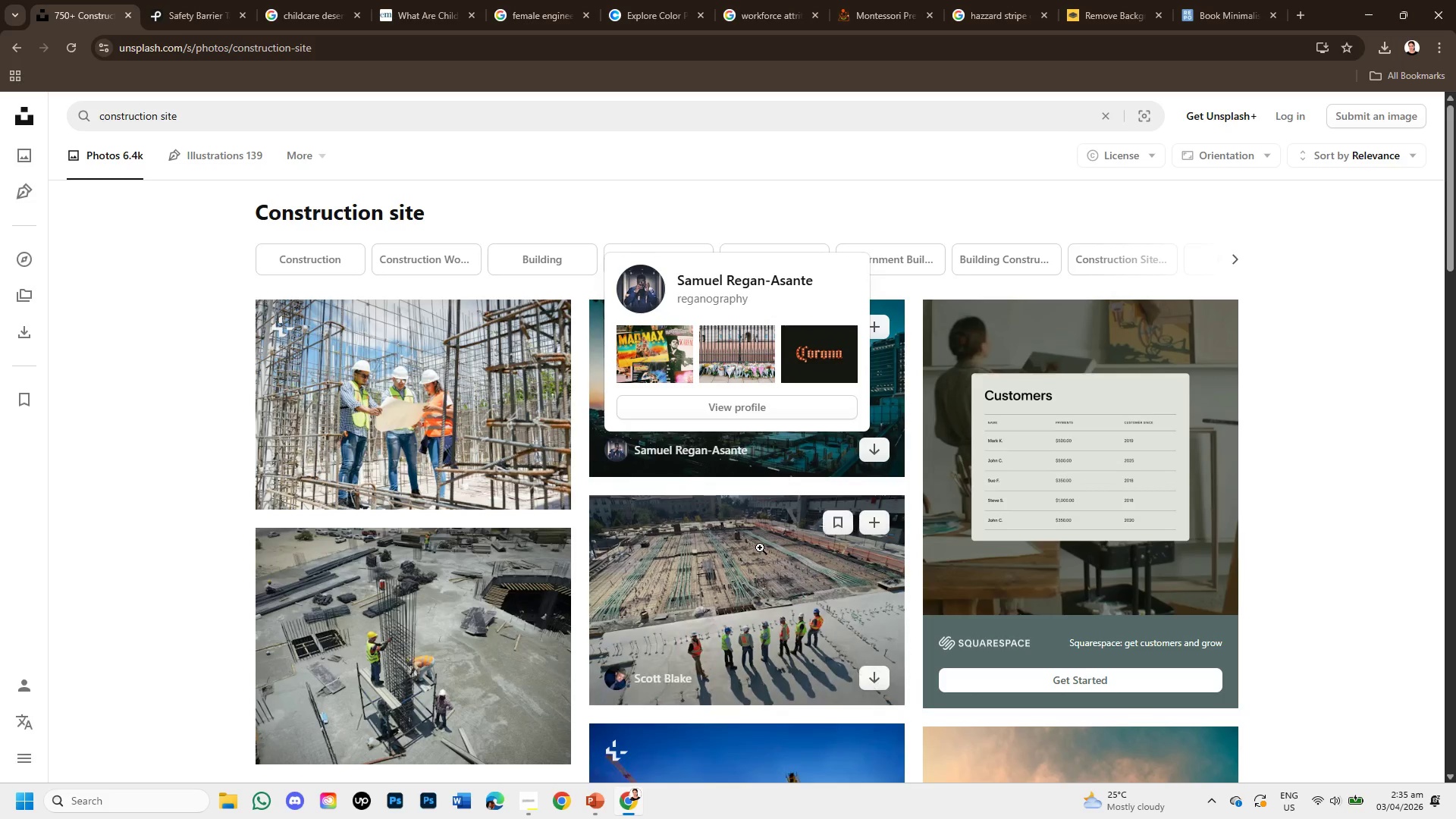 
mouse_move([743, 567])
 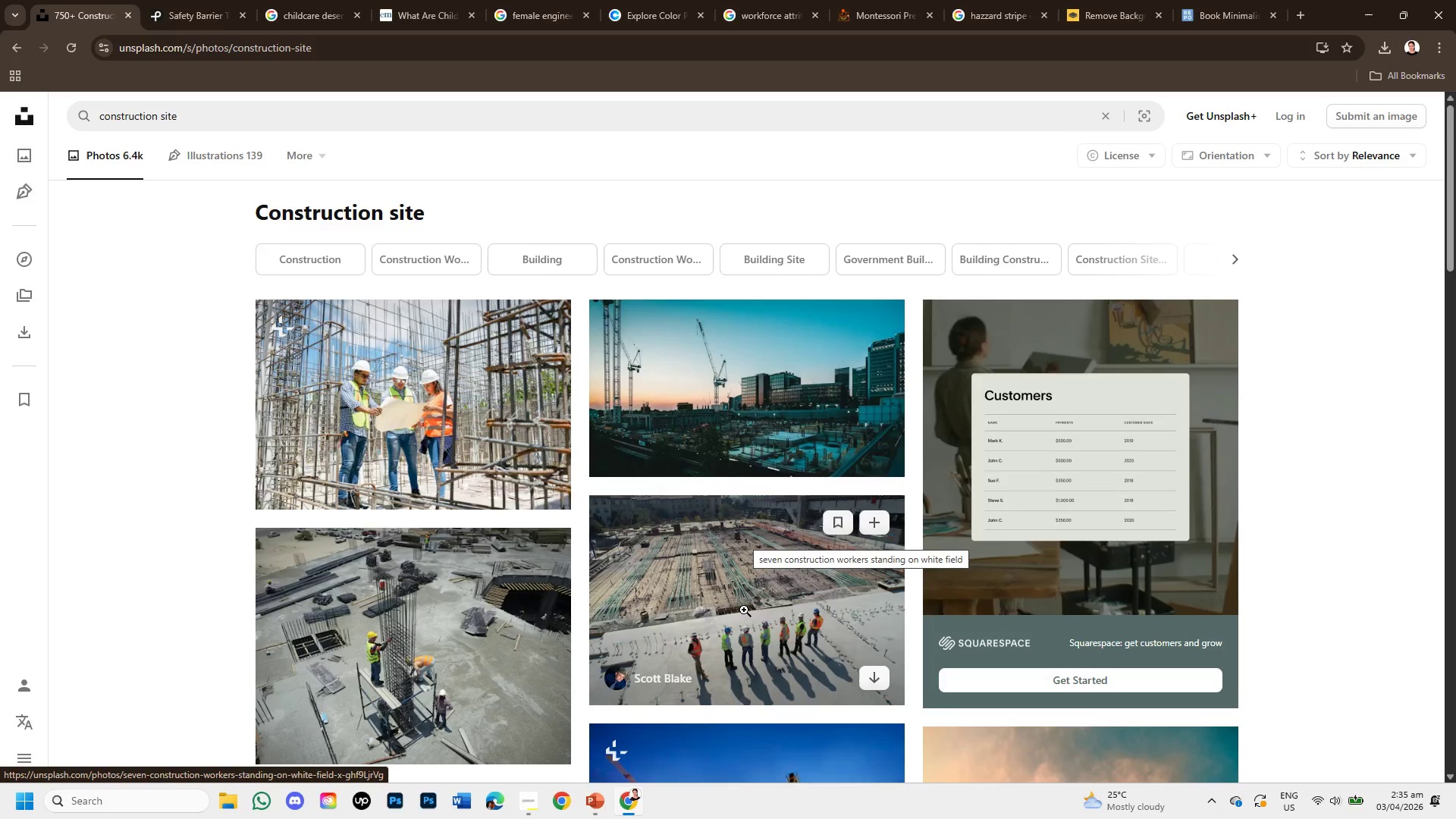 
scroll: coordinate [744, 610], scroll_direction: down, amount: 2.0
 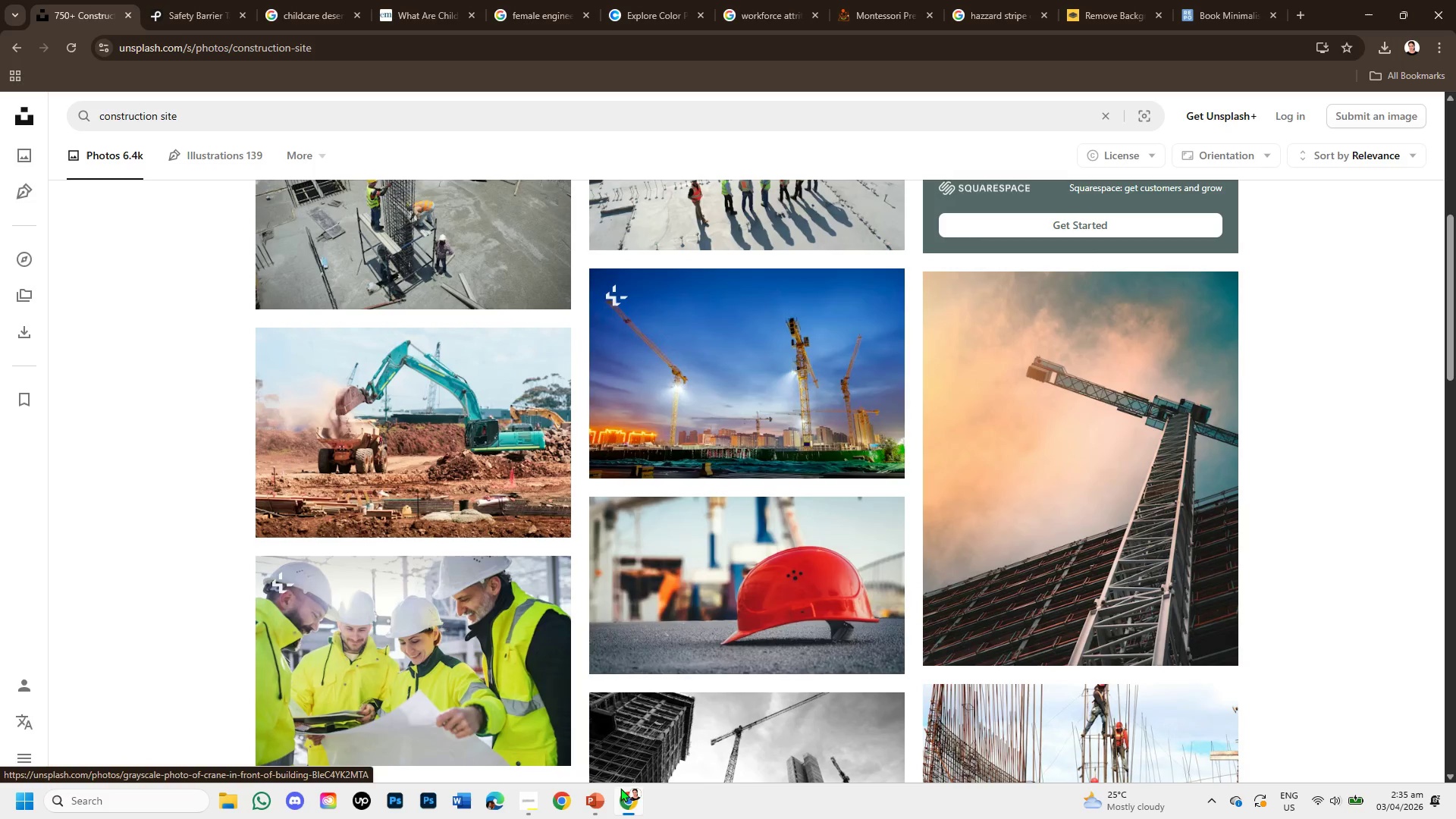 
wait(5.63)
 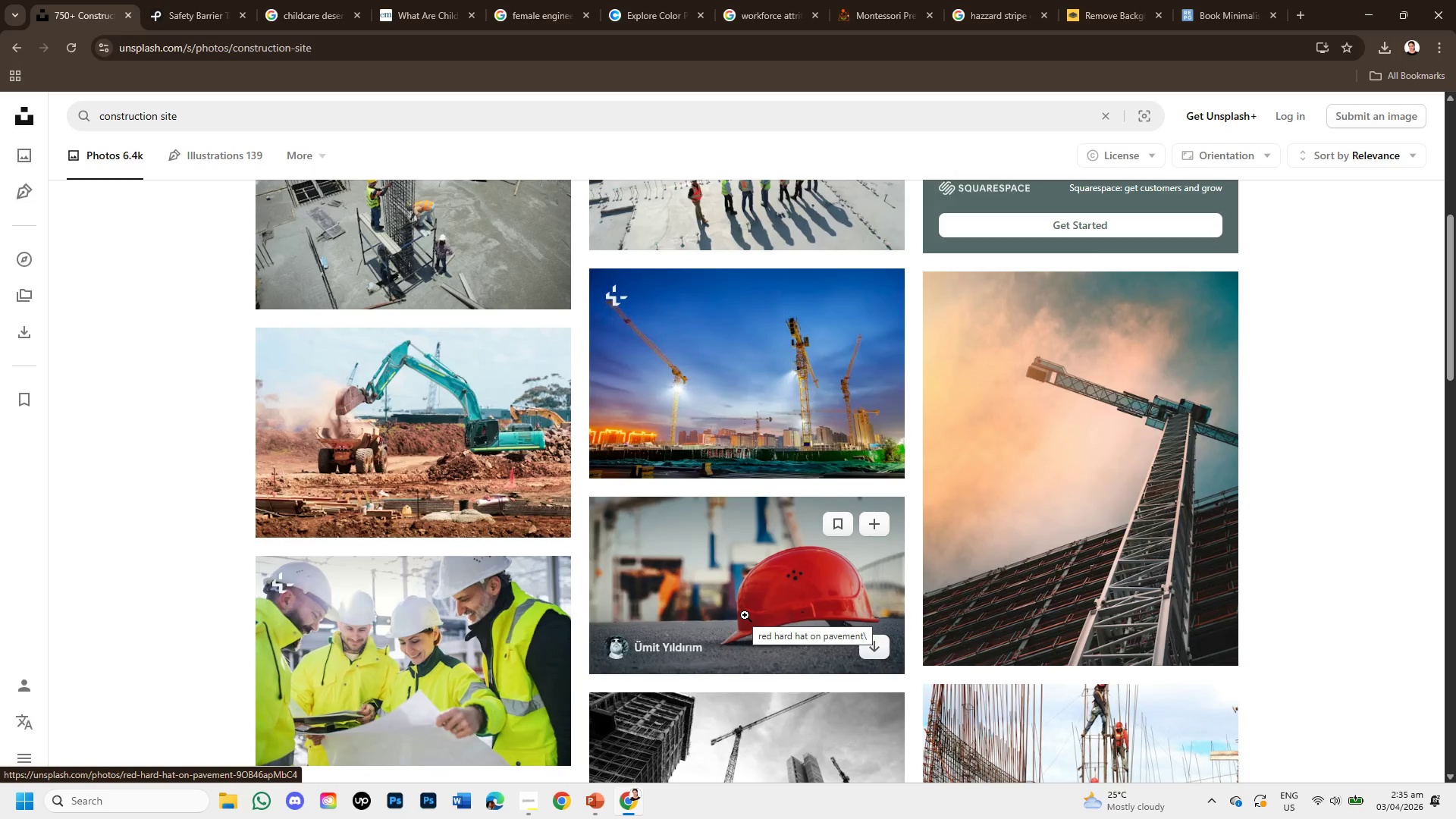 
left_click_drag(start_coordinate=[529, 800], to_coordinate=[564, 808])
 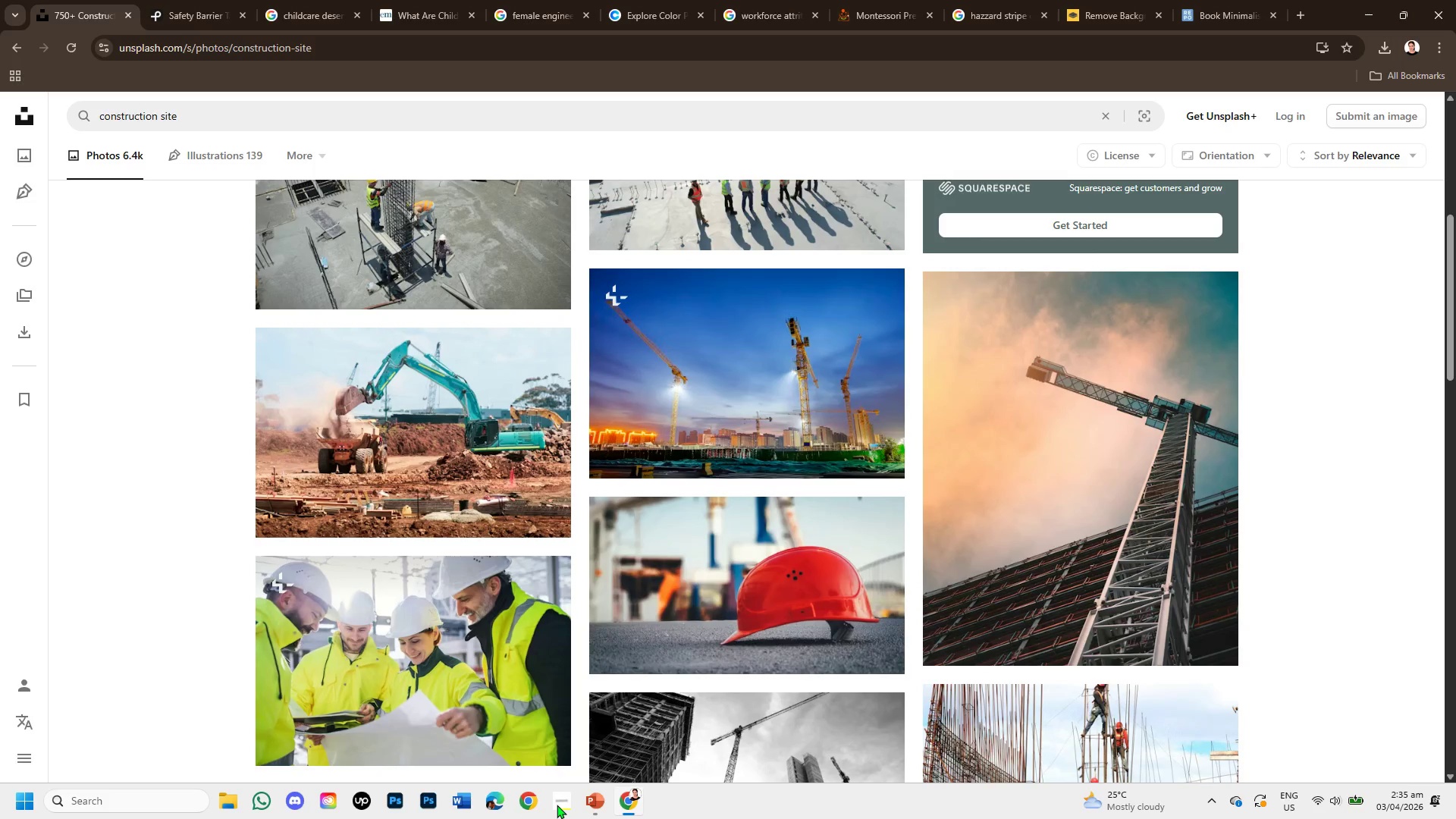 
left_click([557, 805])